 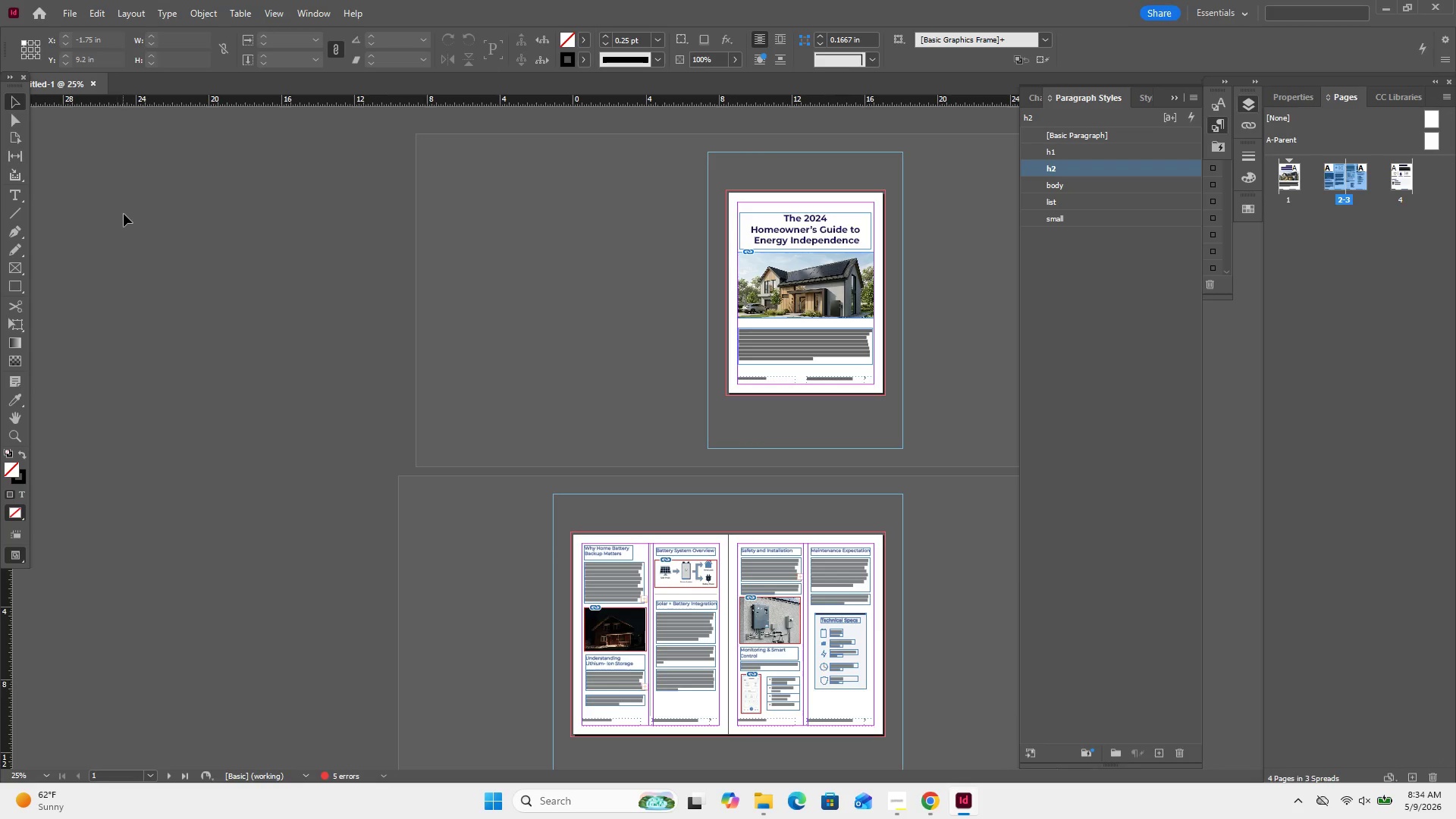 
key(Meta+Shift+S)
 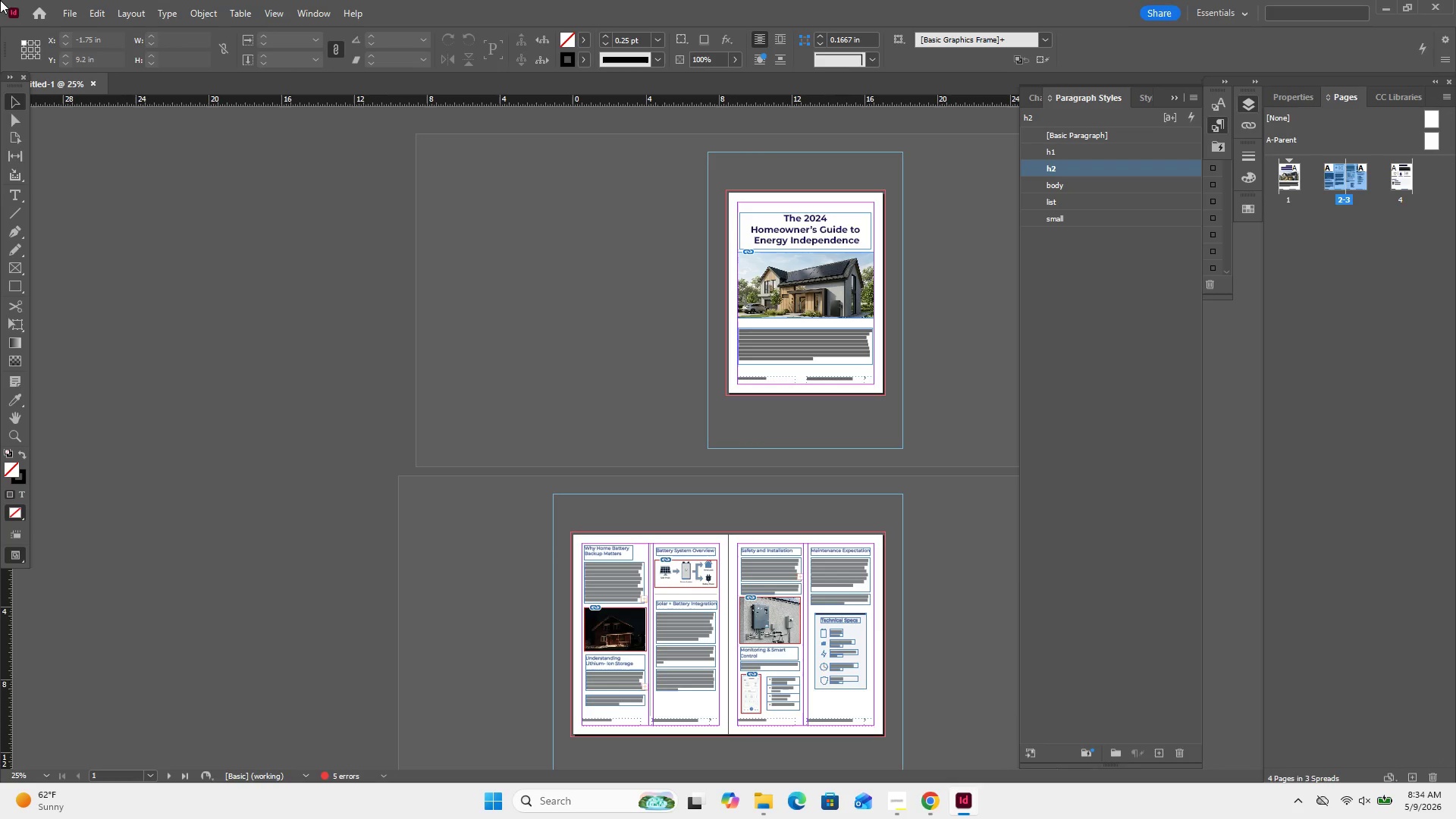 
key(Meta+Shift+ShiftLeft)
 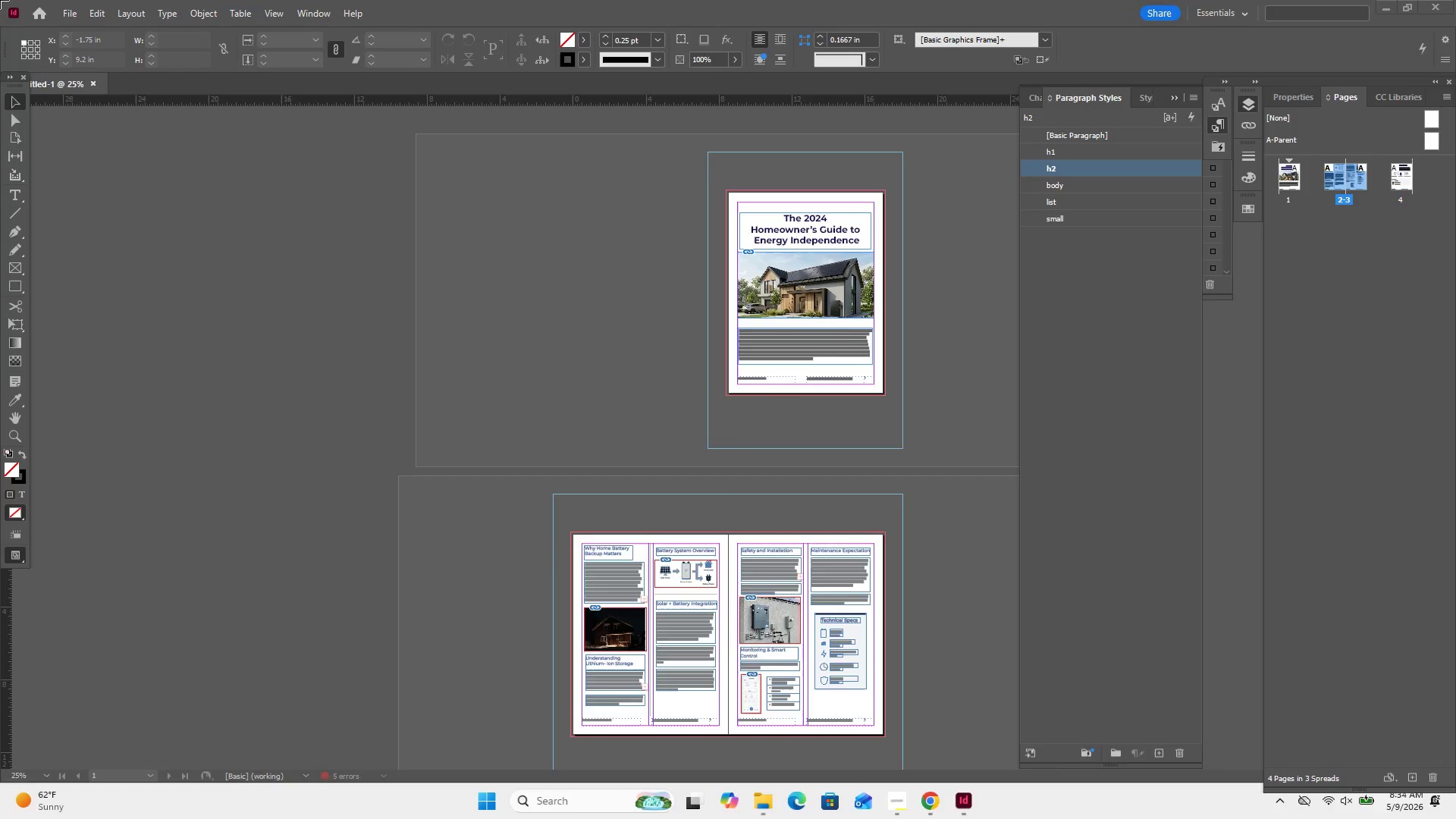 
left_click_drag(start_coordinate=[0, 0], to_coordinate=[1455, 818])
 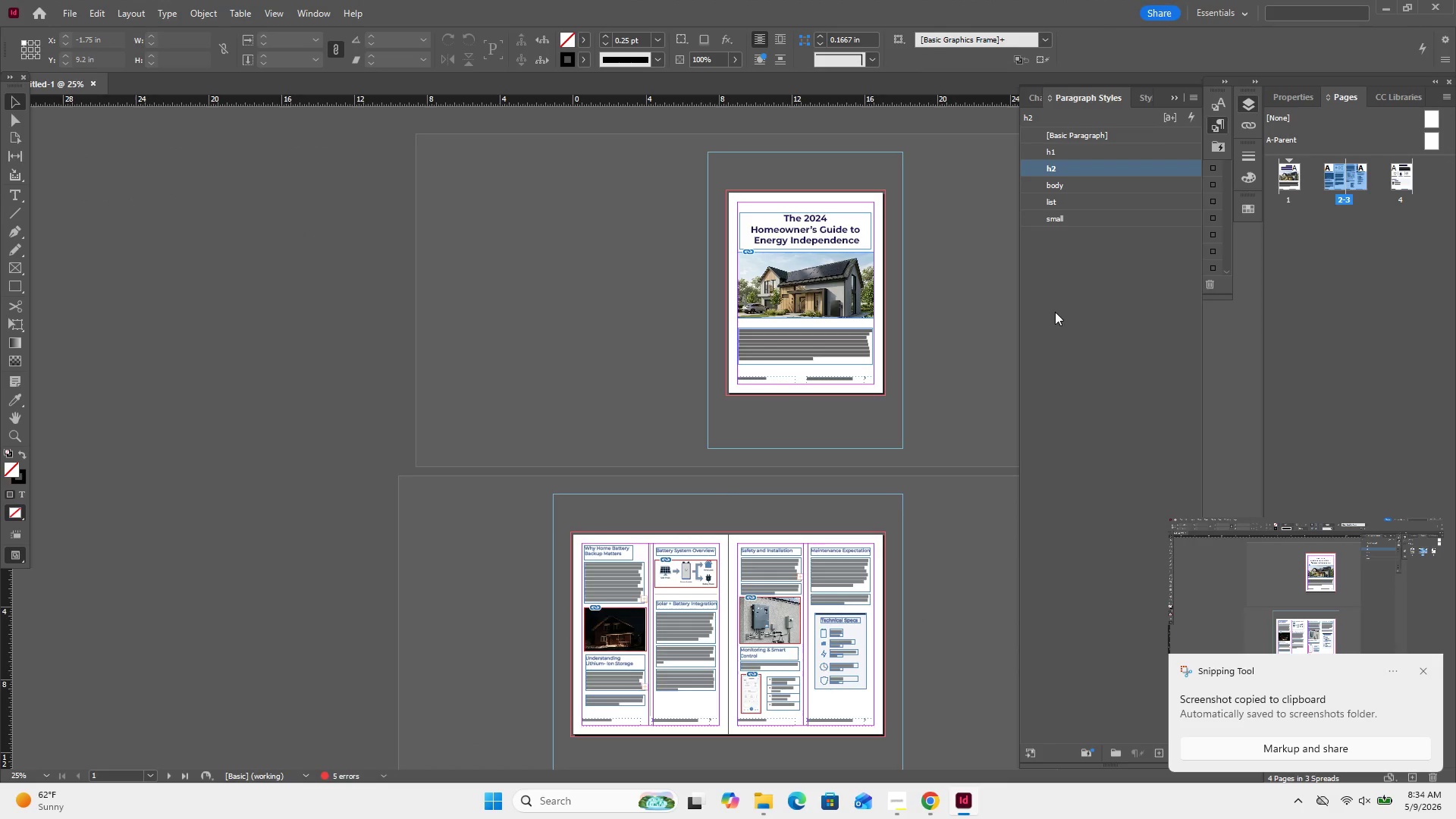 
left_click([1066, 307])
 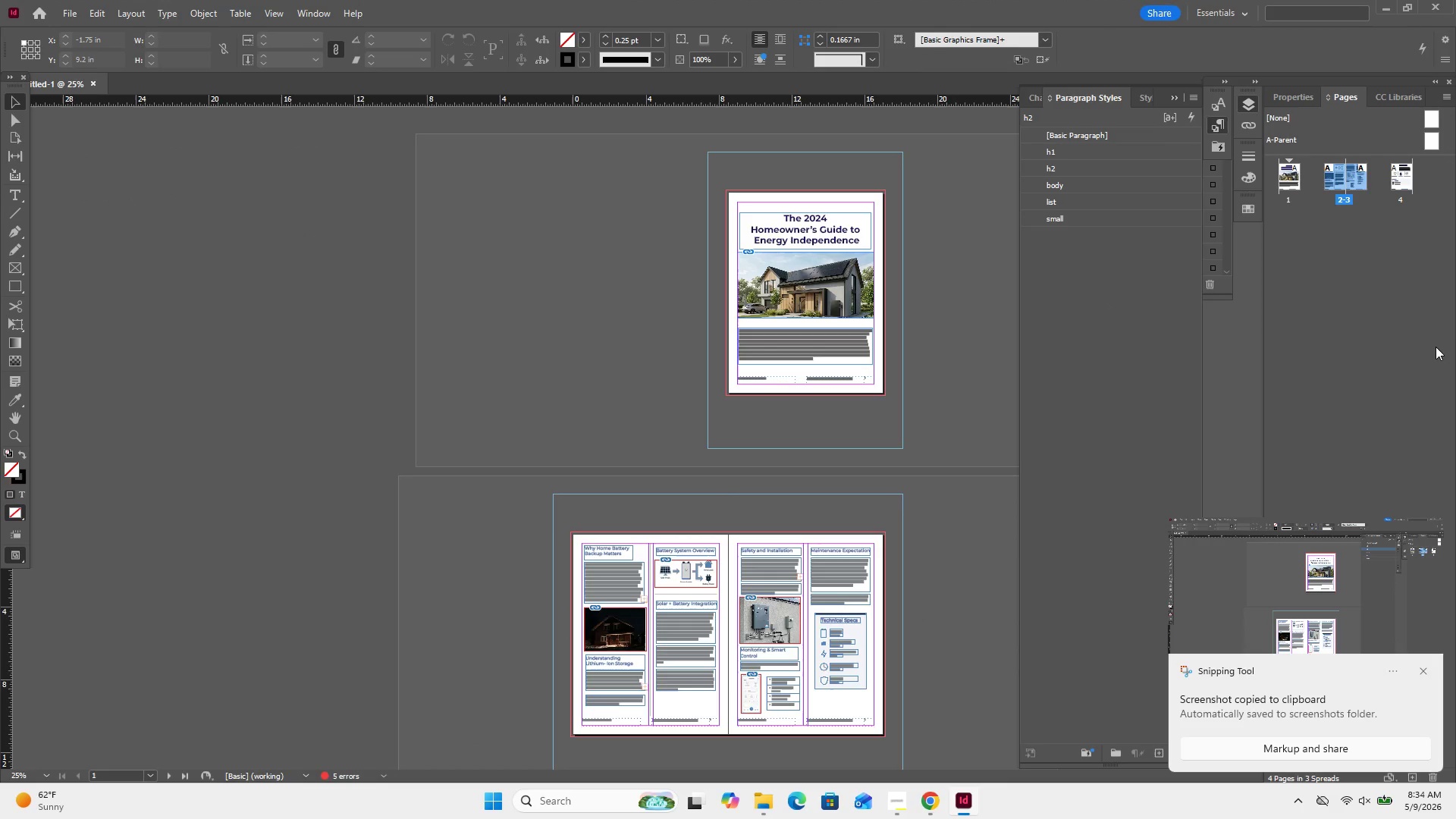 
left_click([1437, 345])
 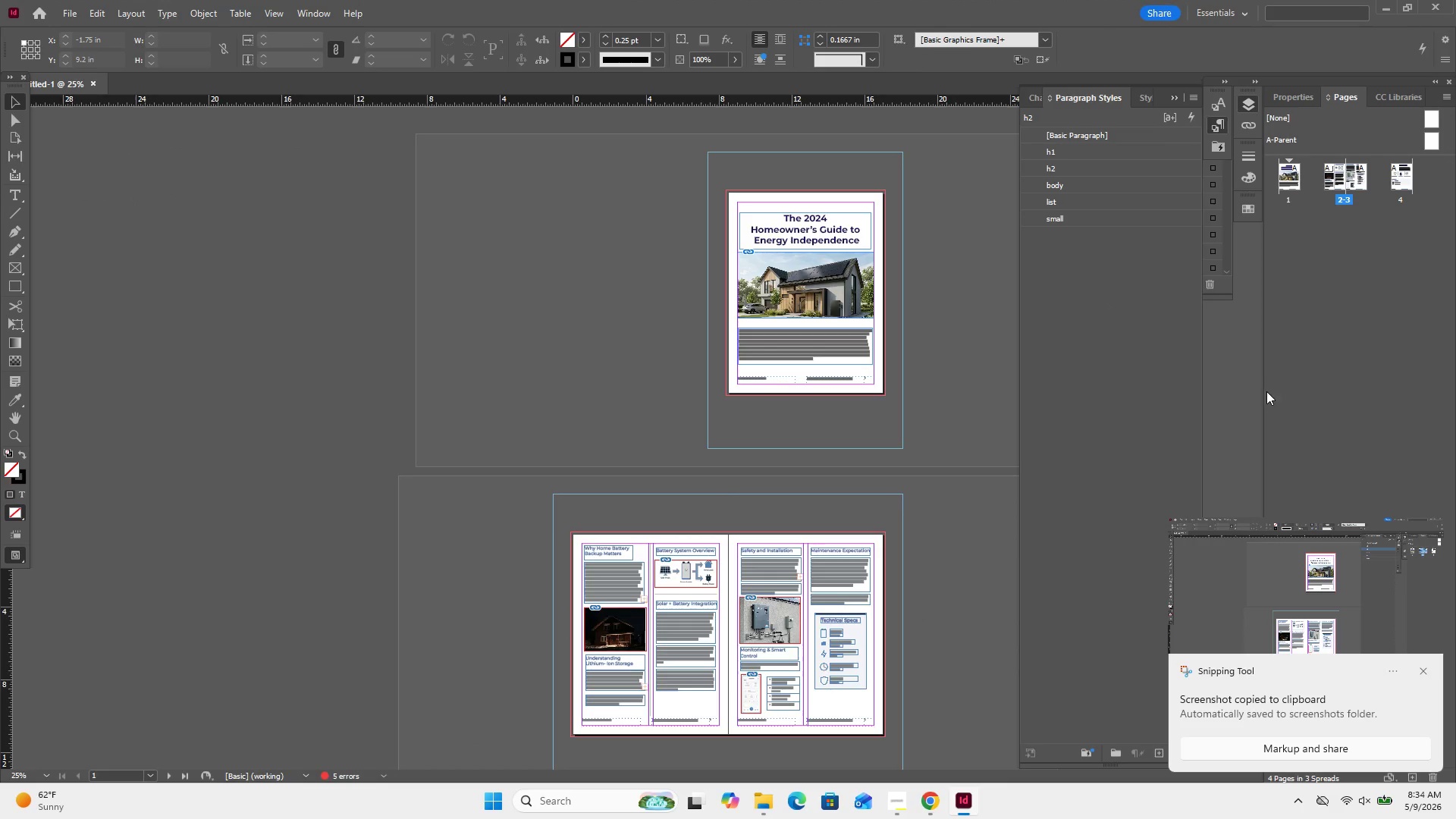 
left_click_drag(start_coordinate=[1260, 396], to_coordinate=[1050, 431])
 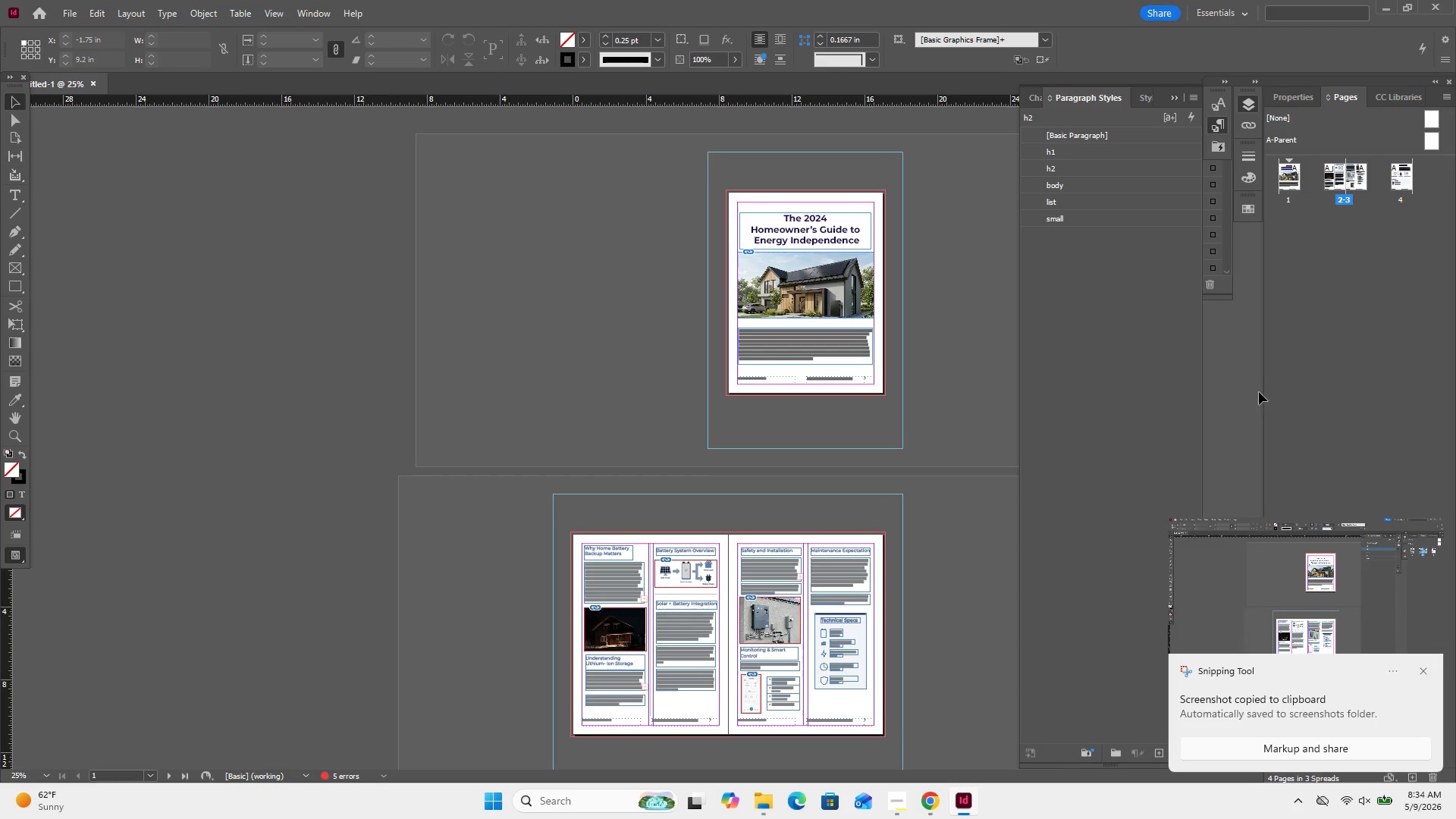 
left_click([1259, 392])
 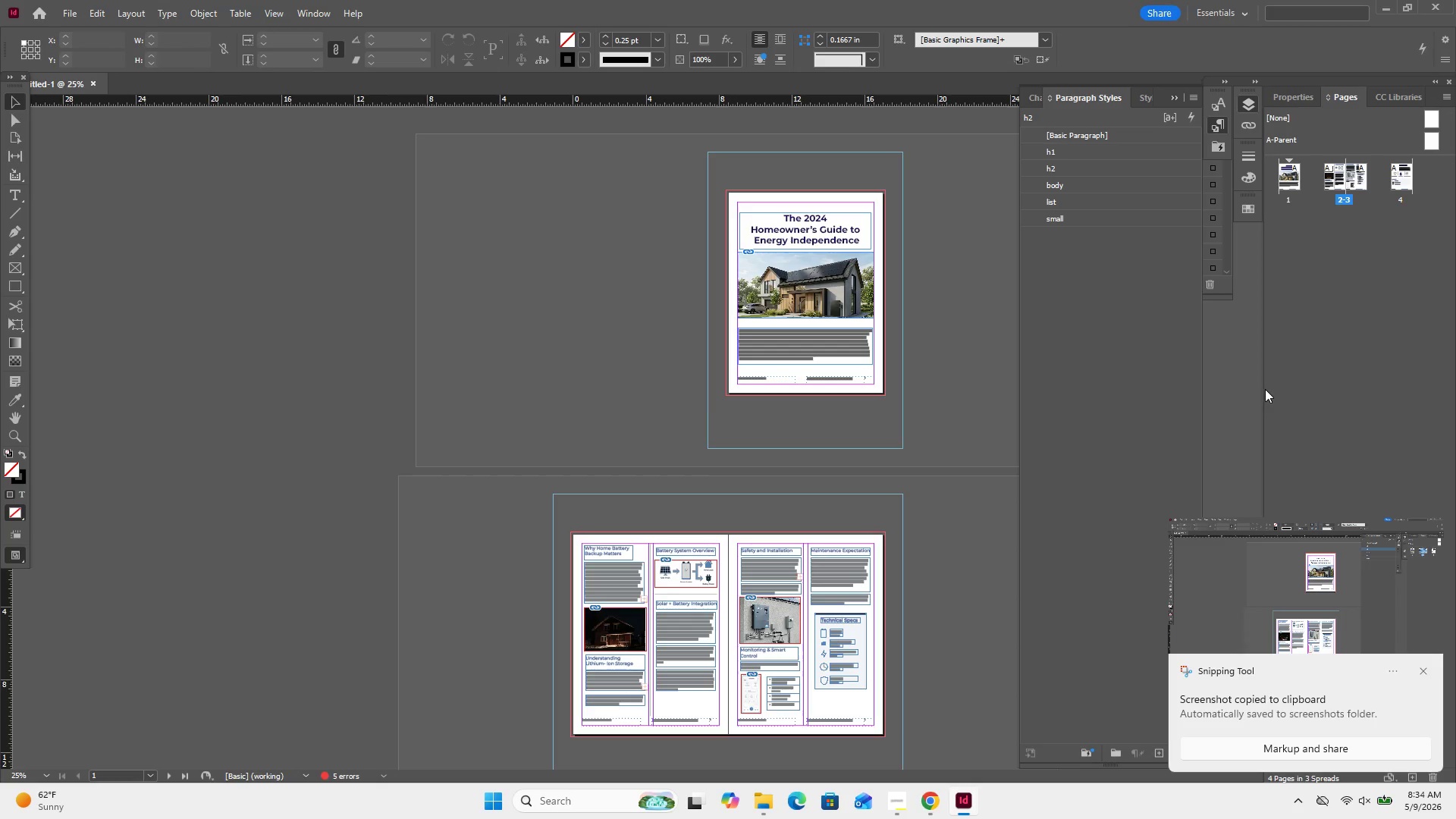 
left_click([1265, 389])
 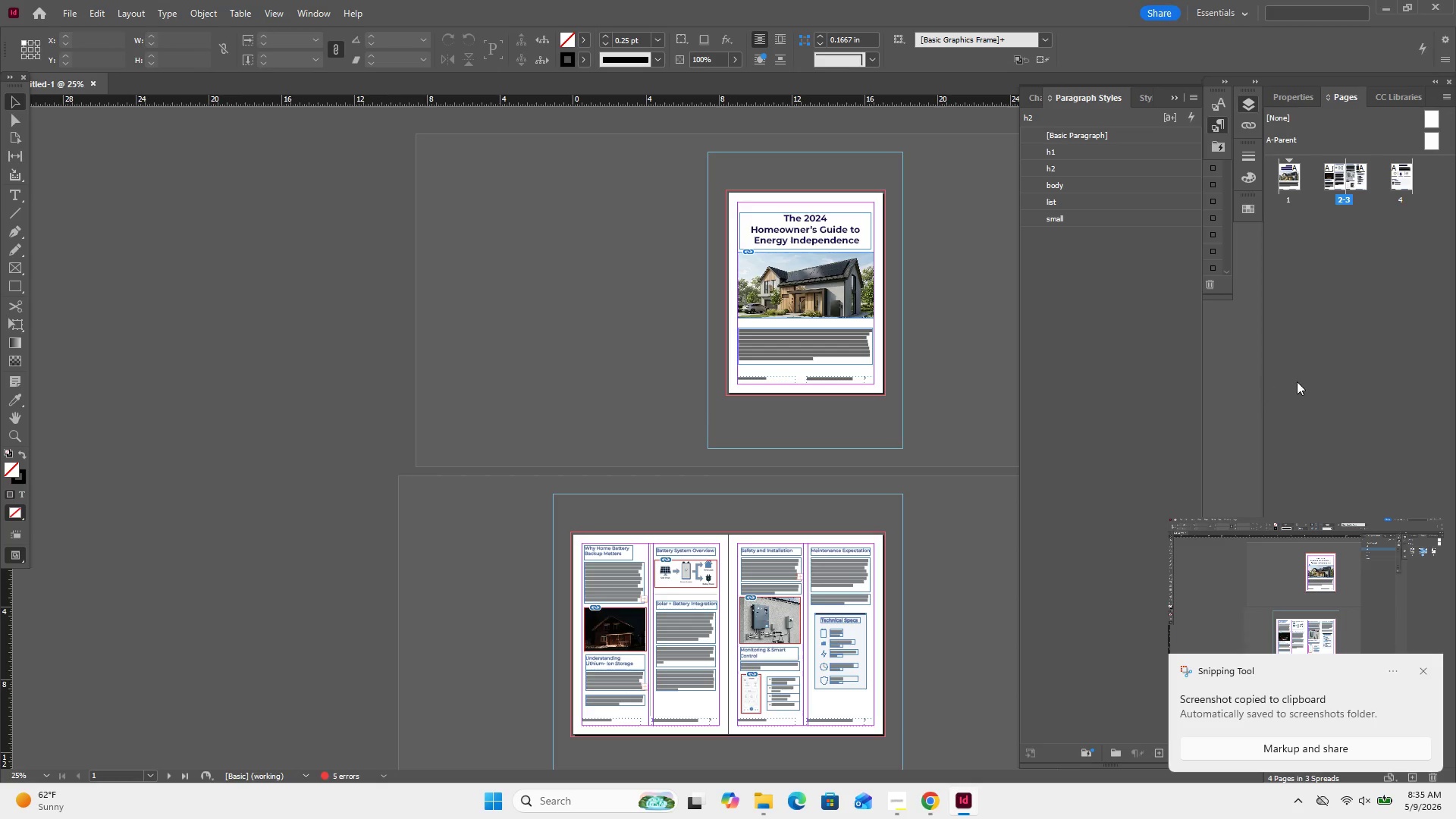 
left_click([1297, 381])
 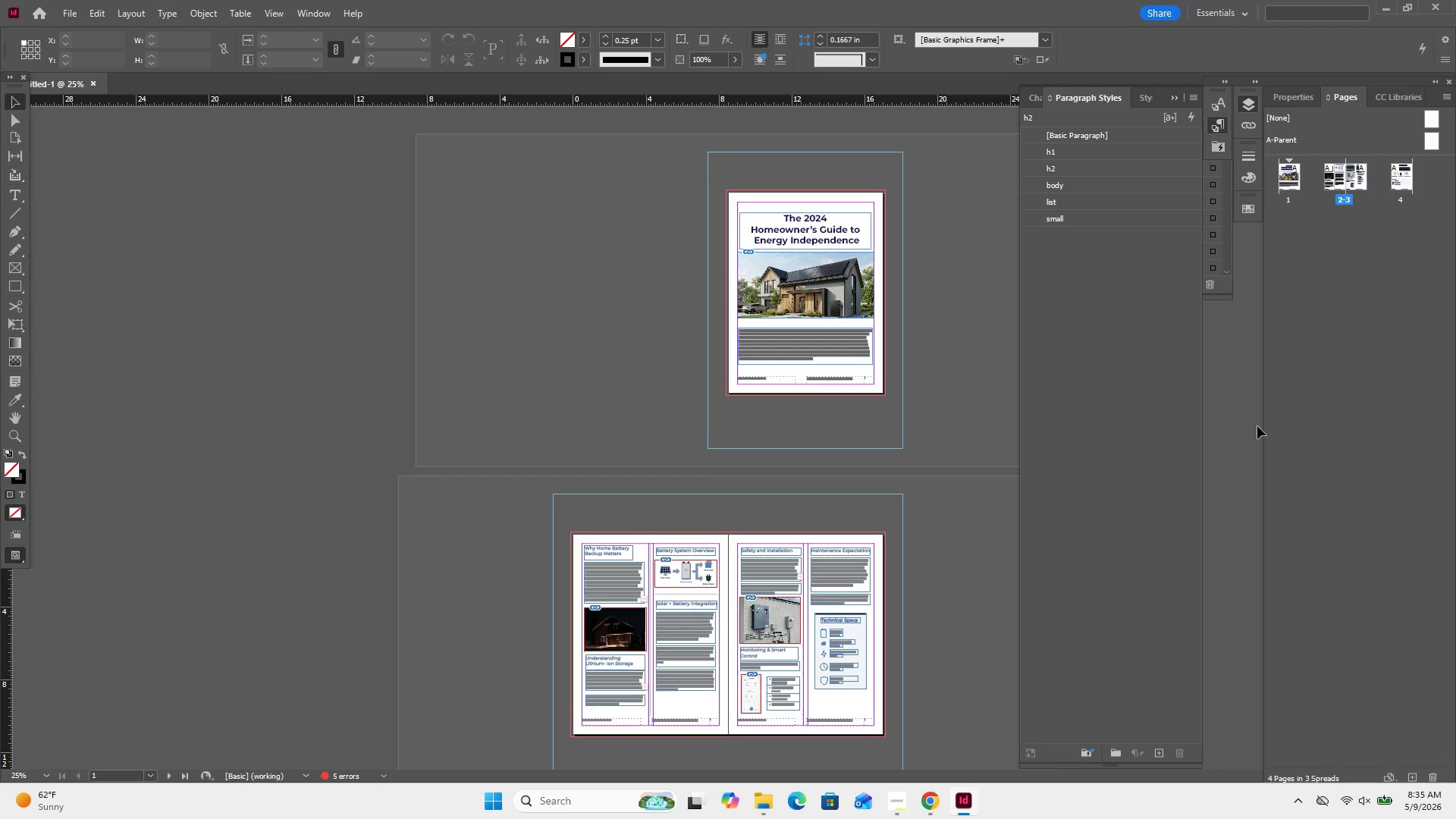 
left_click([1268, 422])
 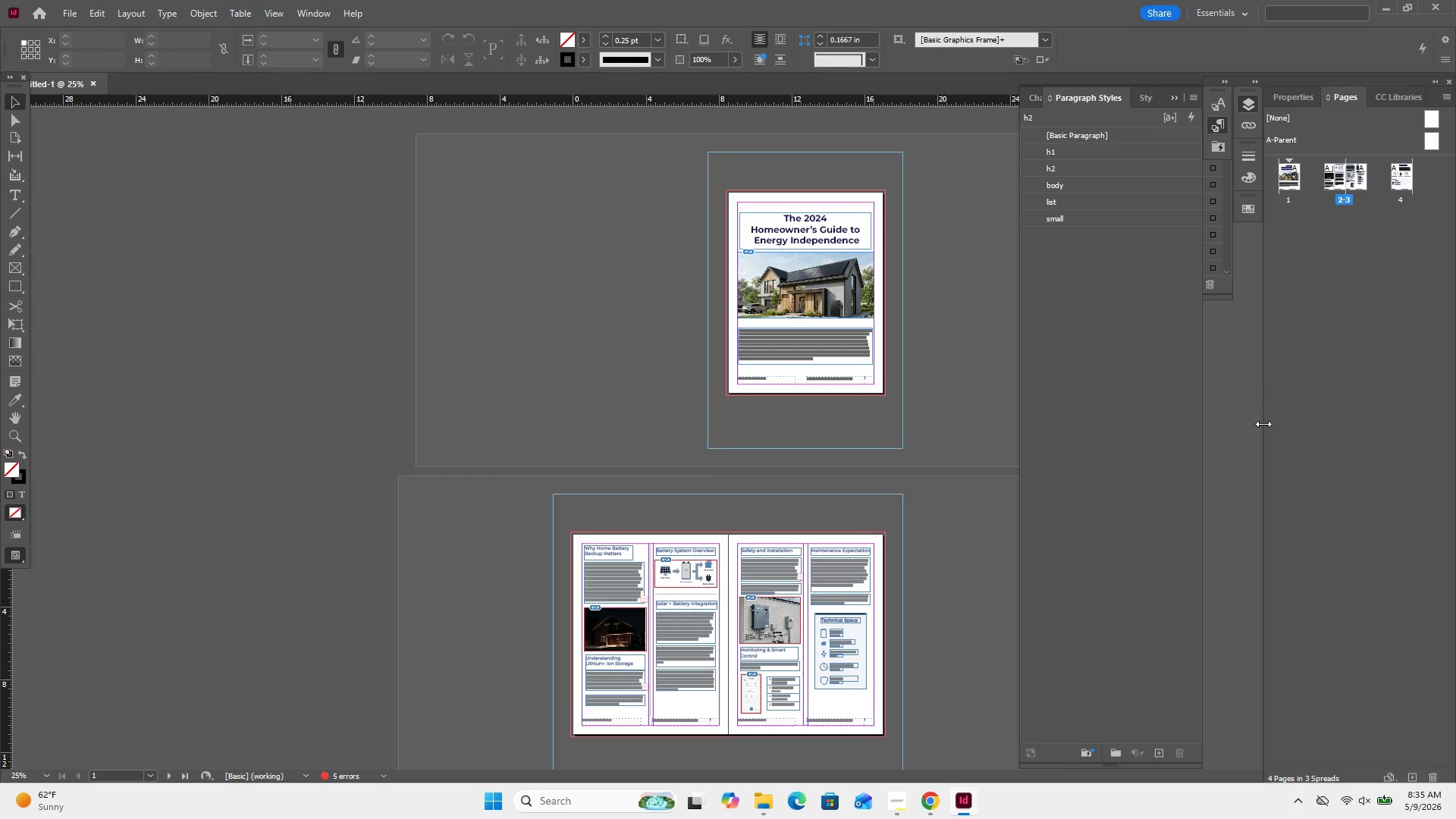 
left_click_drag(start_coordinate=[1263, 424], to_coordinate=[1018, 450])
 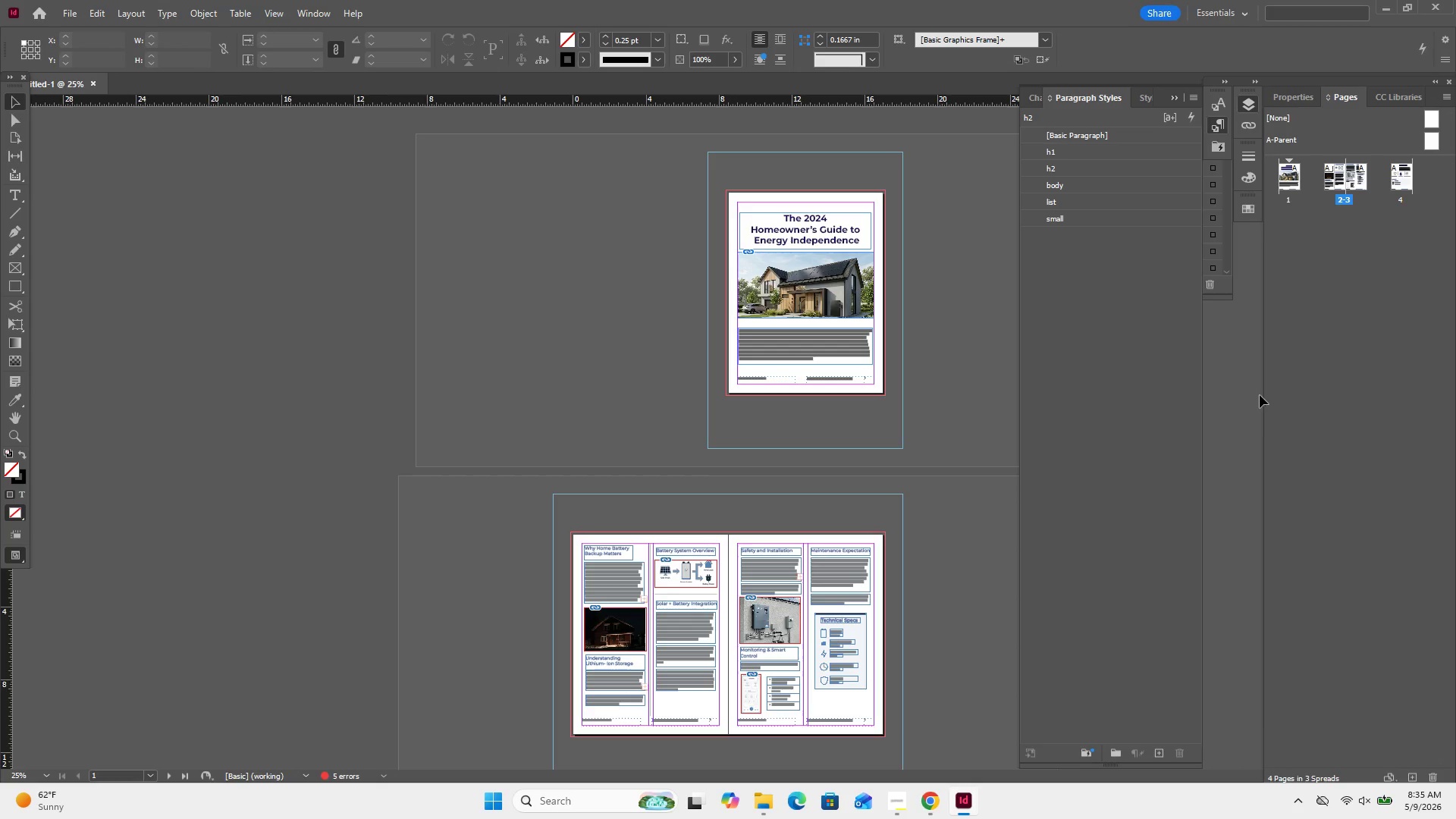 
left_click_drag(start_coordinate=[1263, 394], to_coordinate=[1161, 402])
 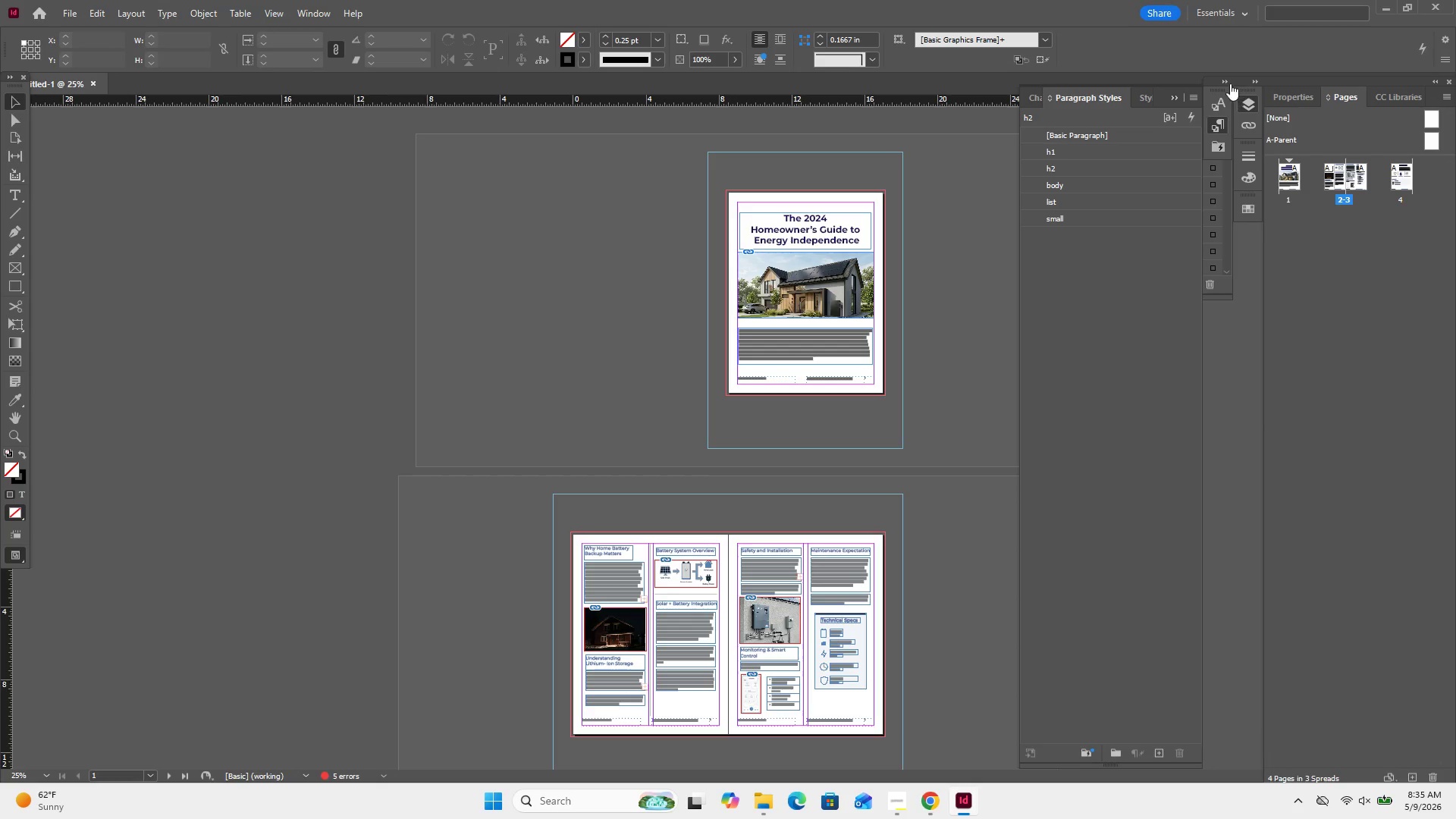 
left_click([1225, 77])
 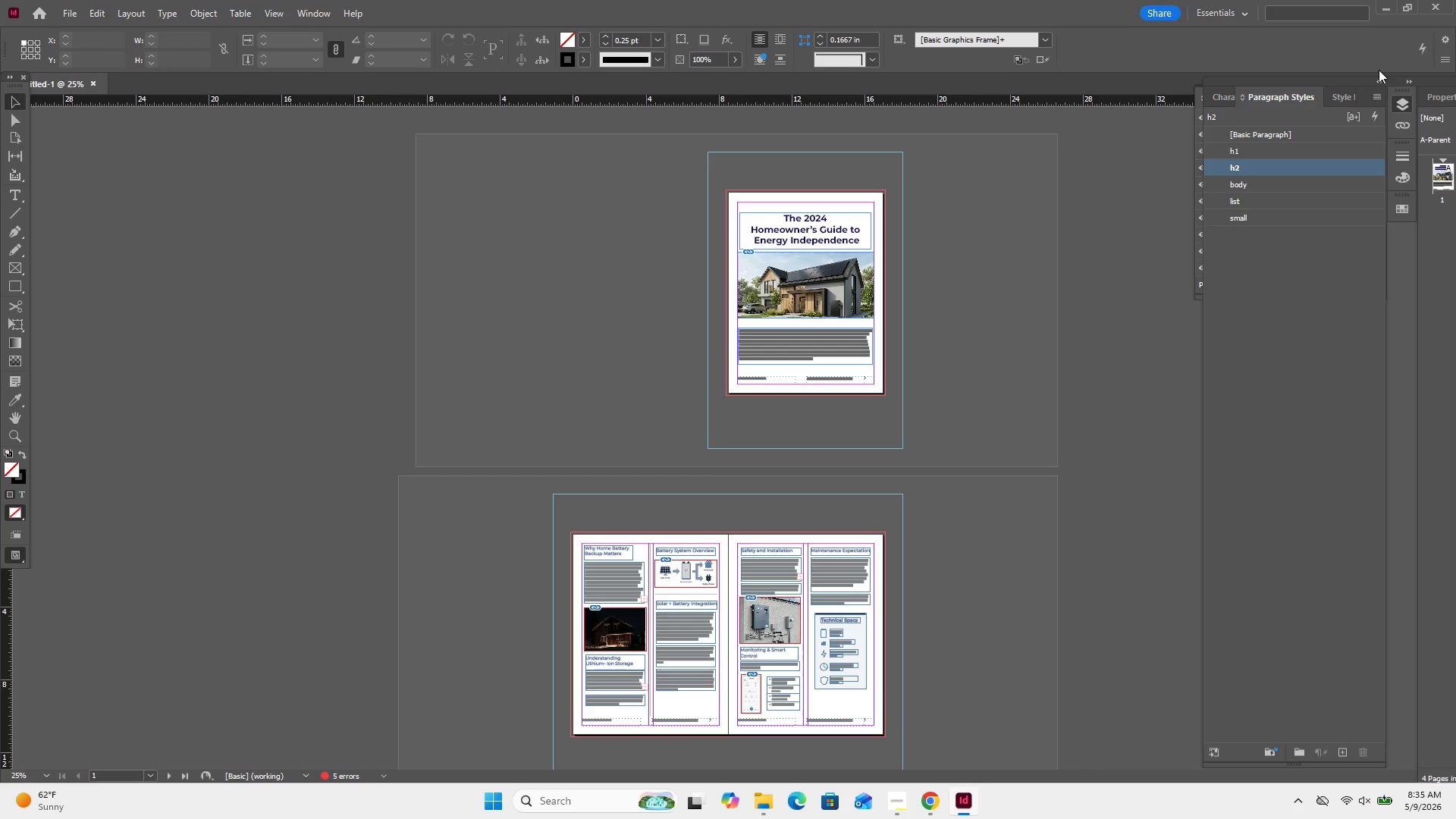 
left_click([1384, 77])
 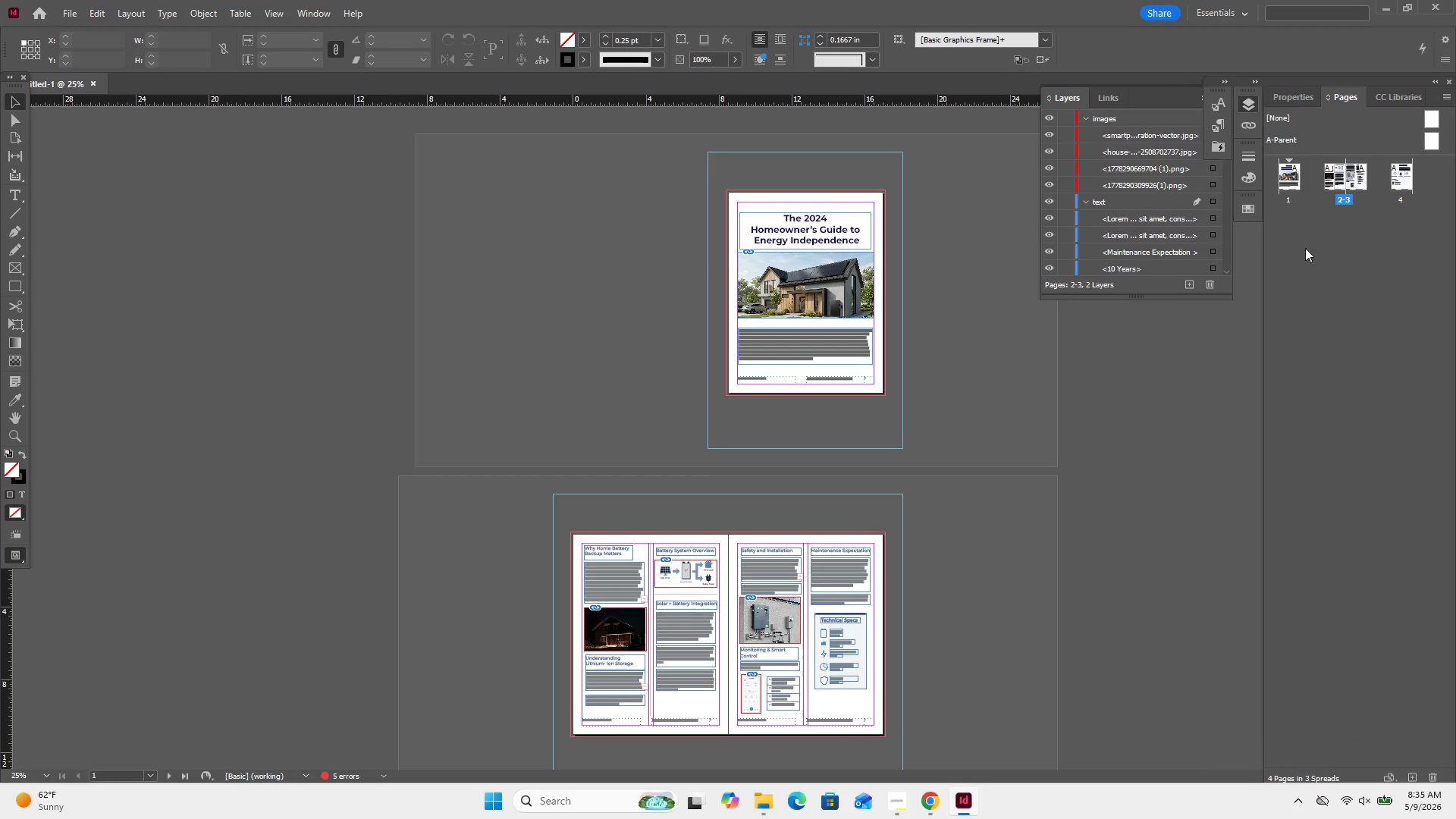 
left_click([1347, 253])
 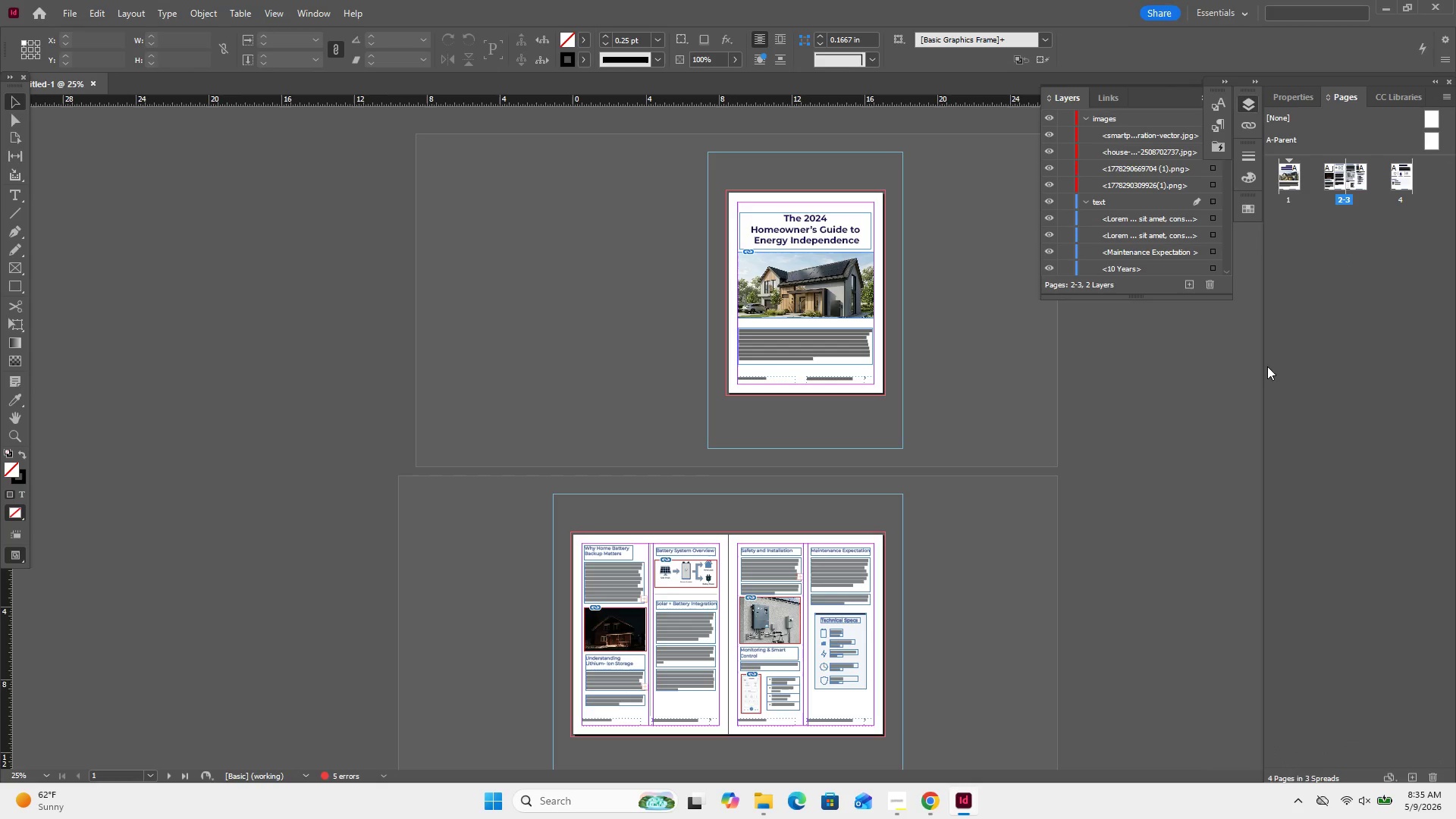 
left_click_drag(start_coordinate=[1263, 373], to_coordinate=[1179, 387])
 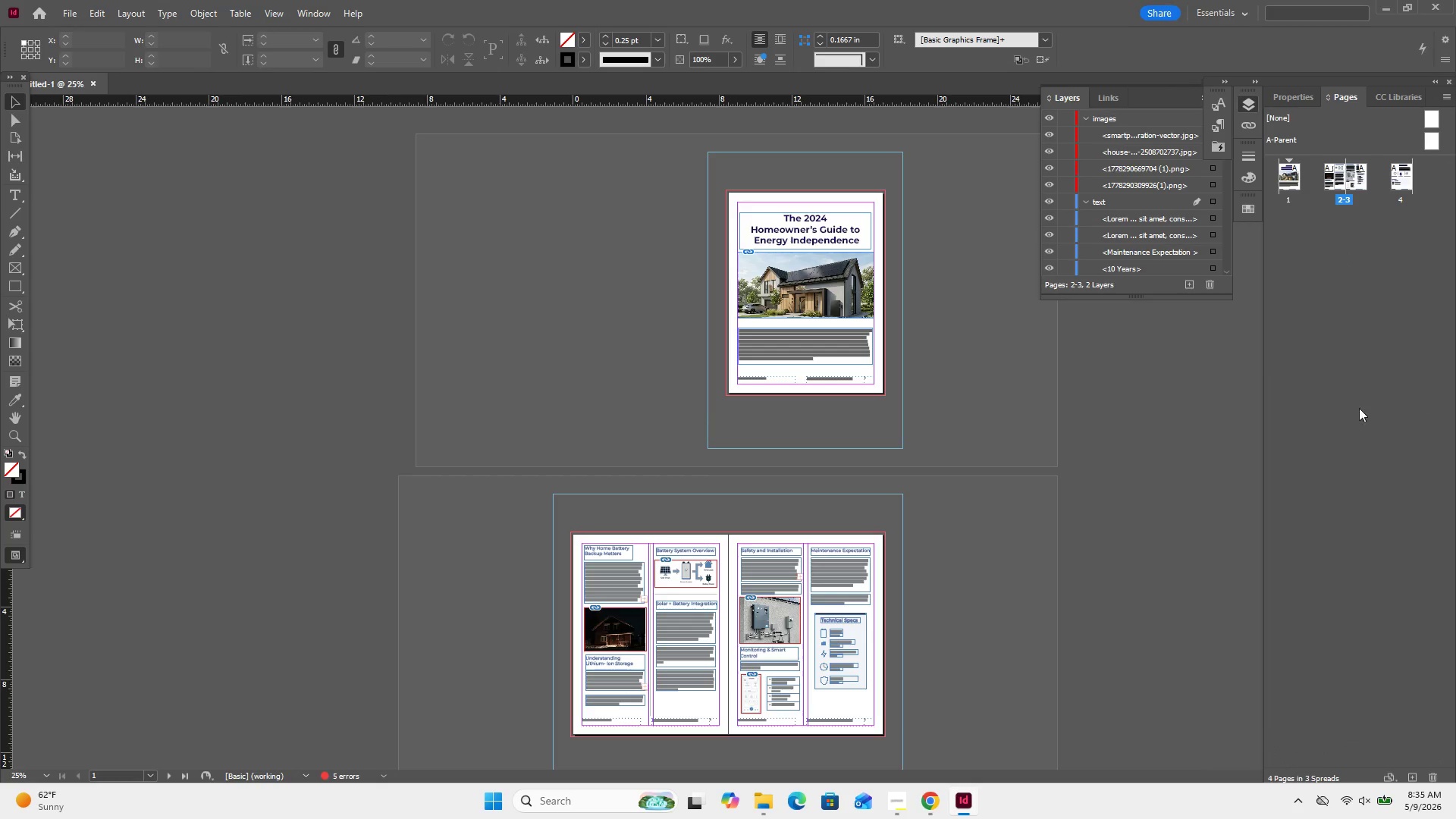 
hold_key(key=ArrowLeft, duration=0.33)
 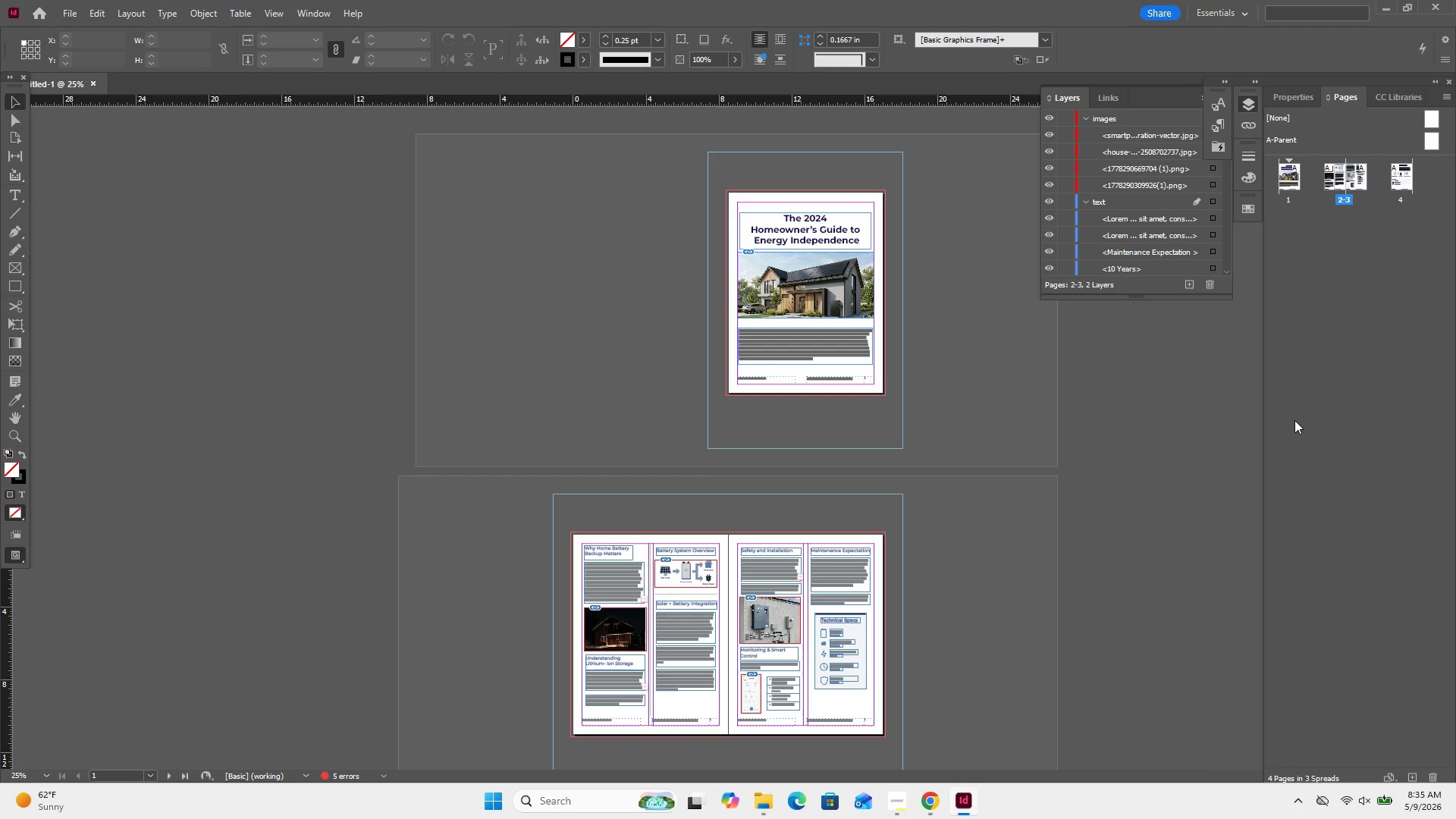 
key(Control+Equal)
 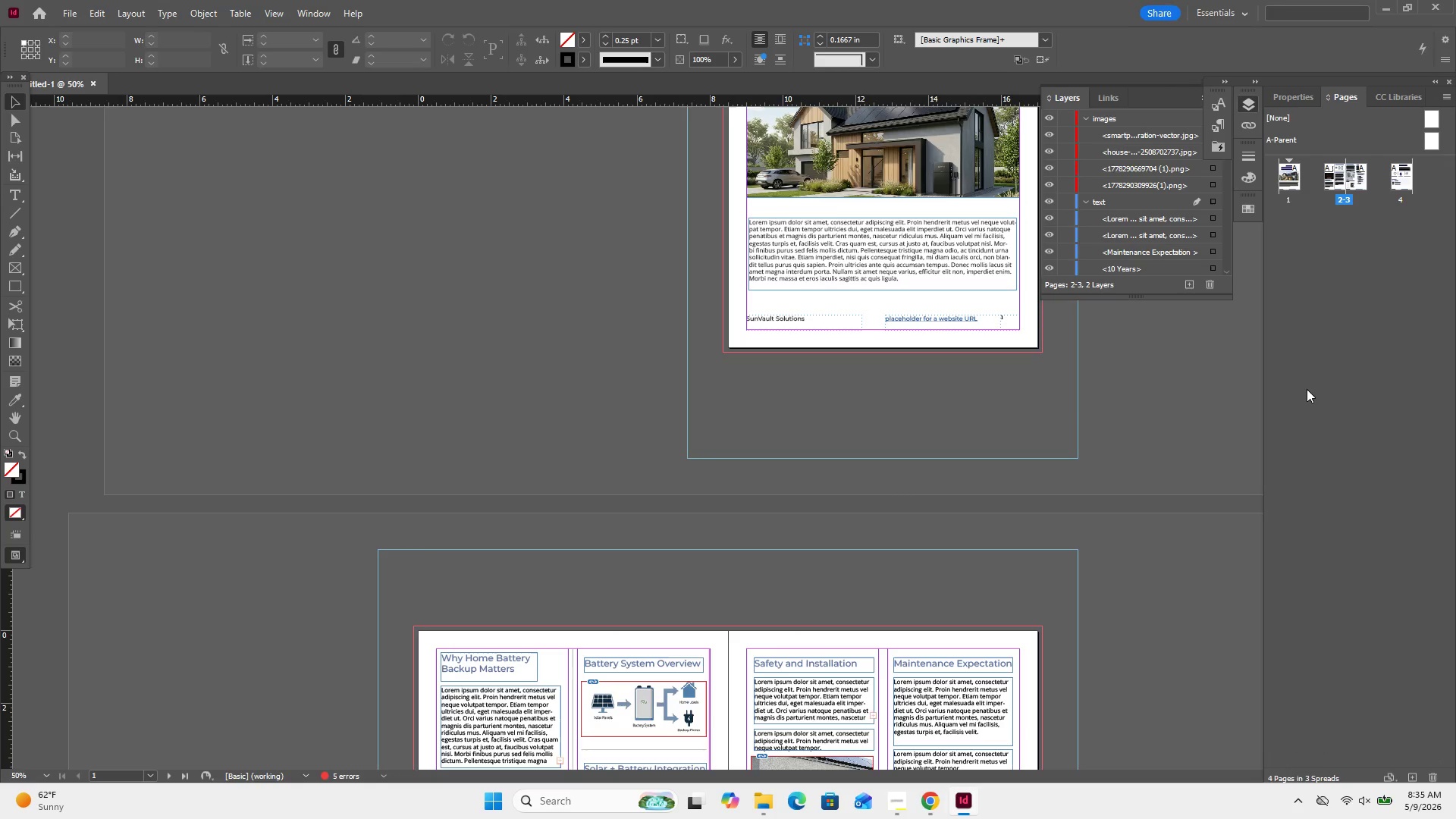 
left_click([1307, 386])
 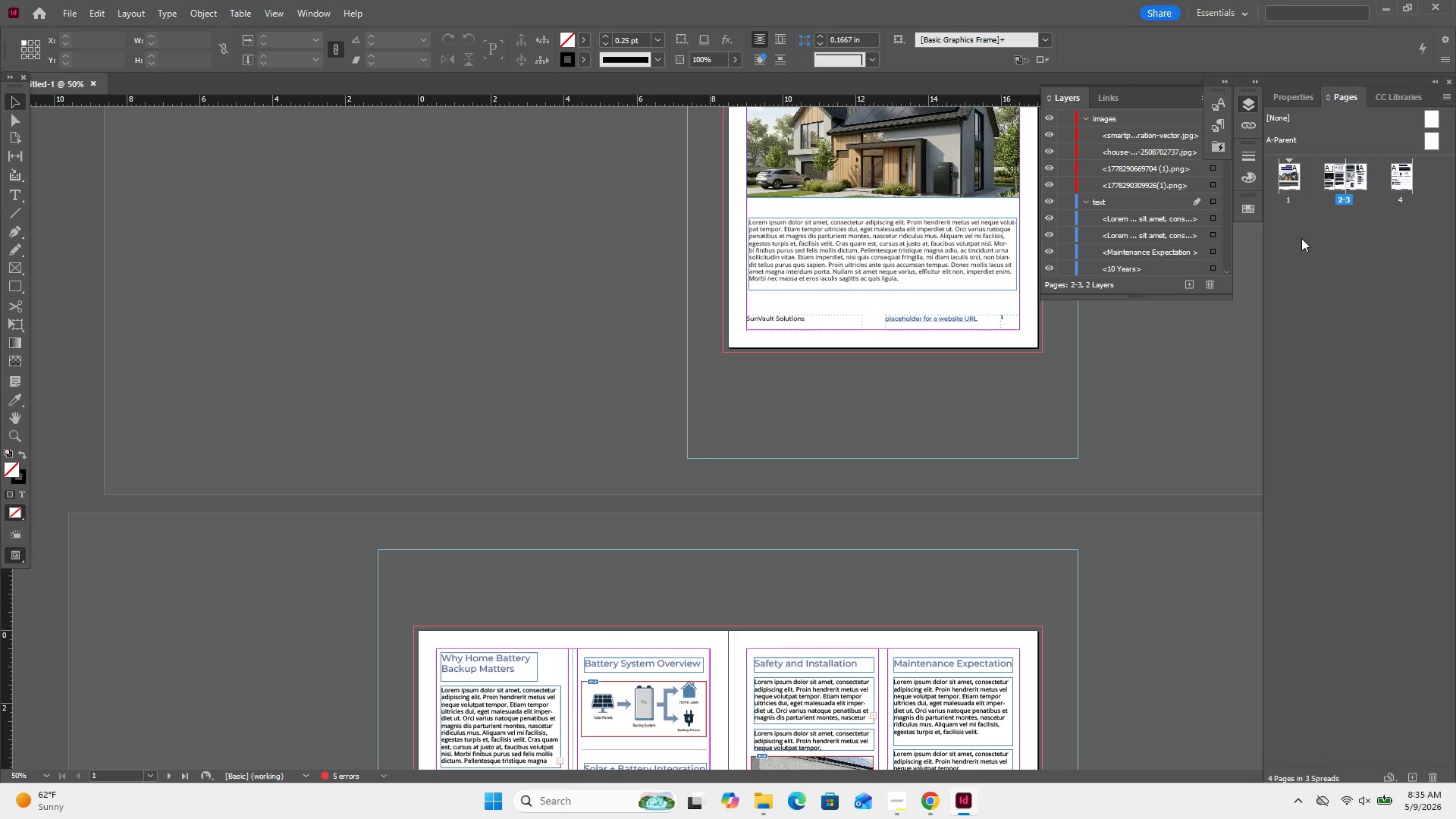 
double_click([1301, 238])
 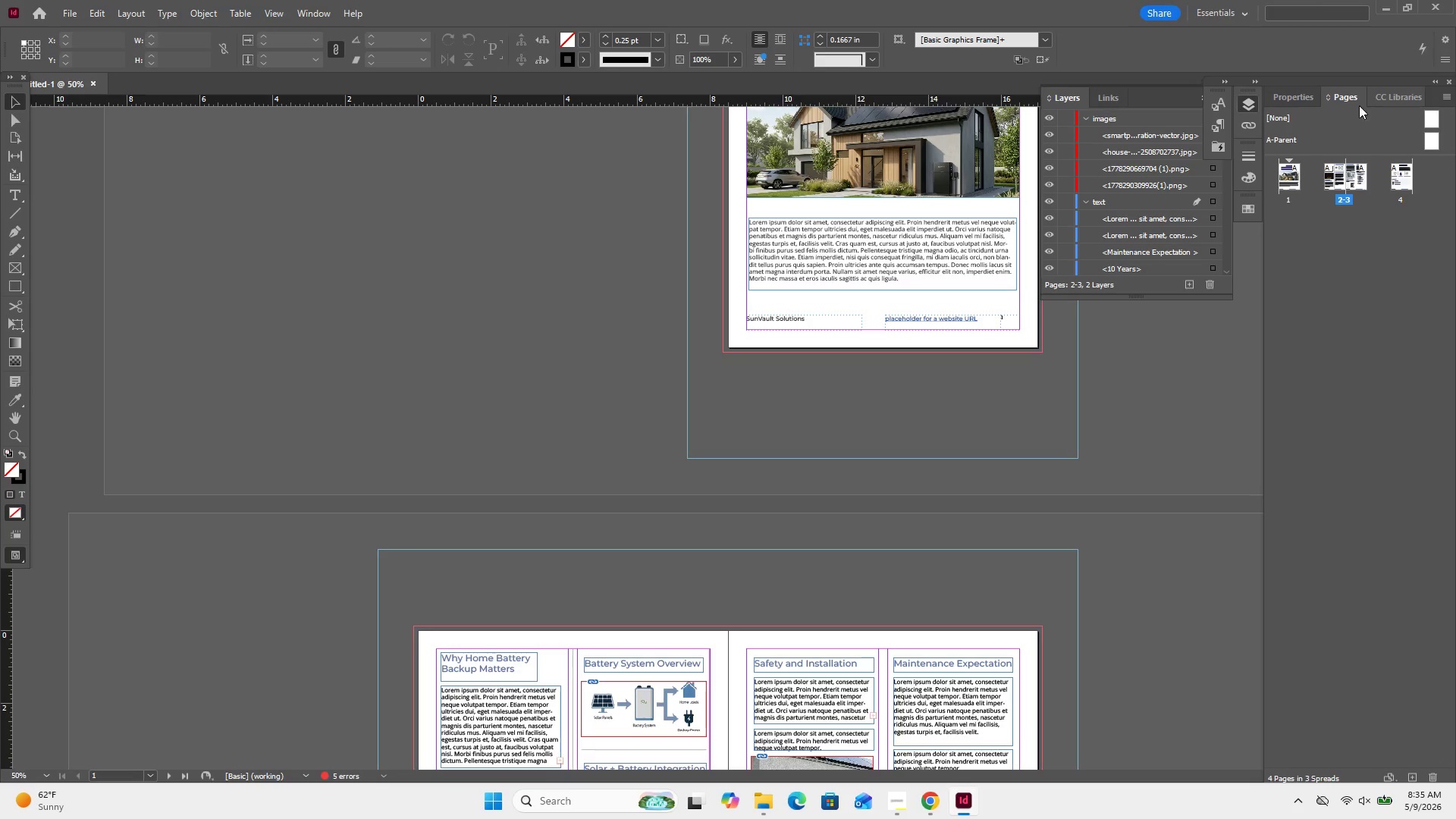 
left_click_drag(start_coordinate=[1345, 95], to_coordinate=[862, 102])
 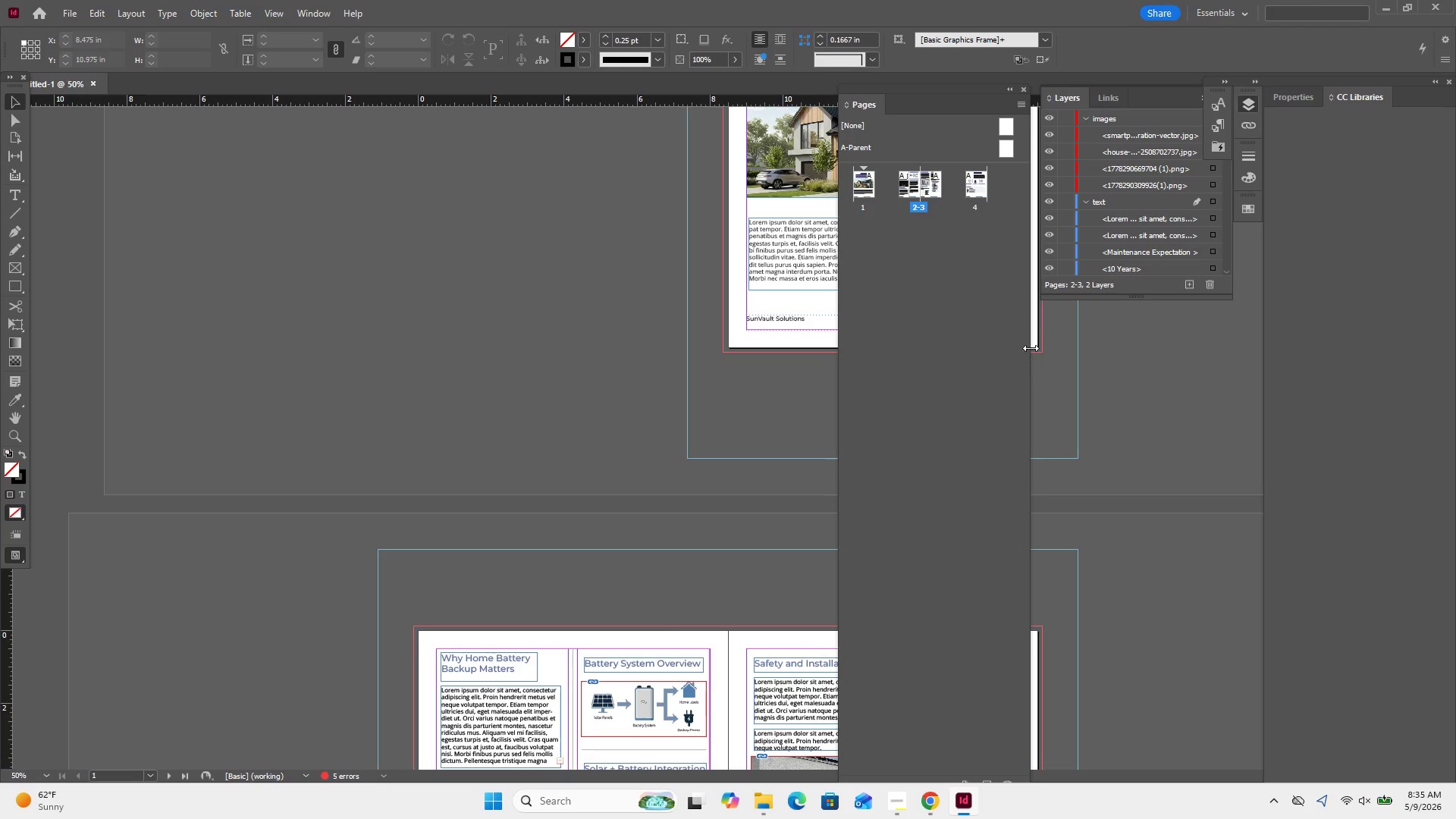 
left_click_drag(start_coordinate=[1031, 347], to_coordinate=[1251, 312])
 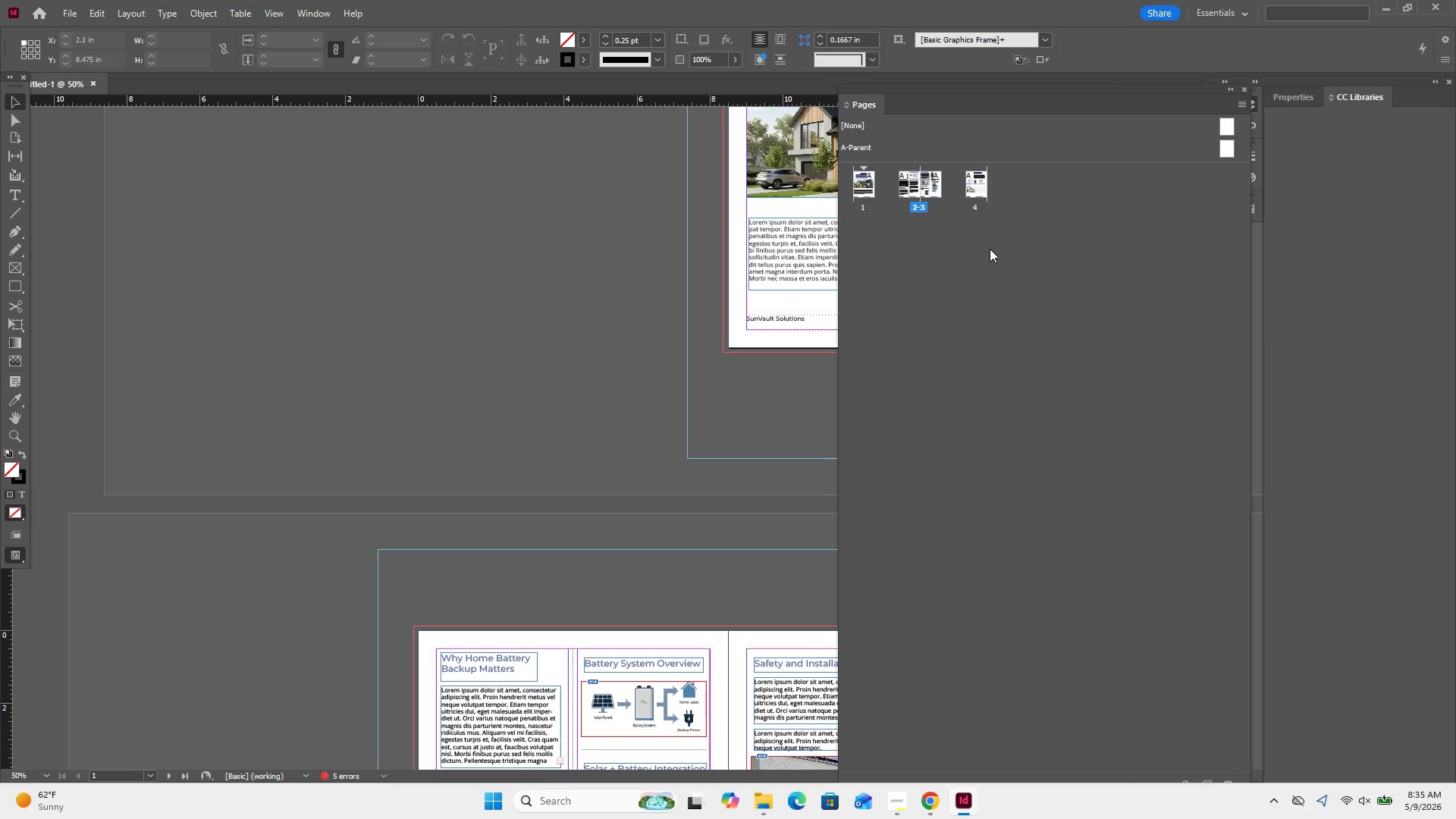 
left_click([990, 249])
 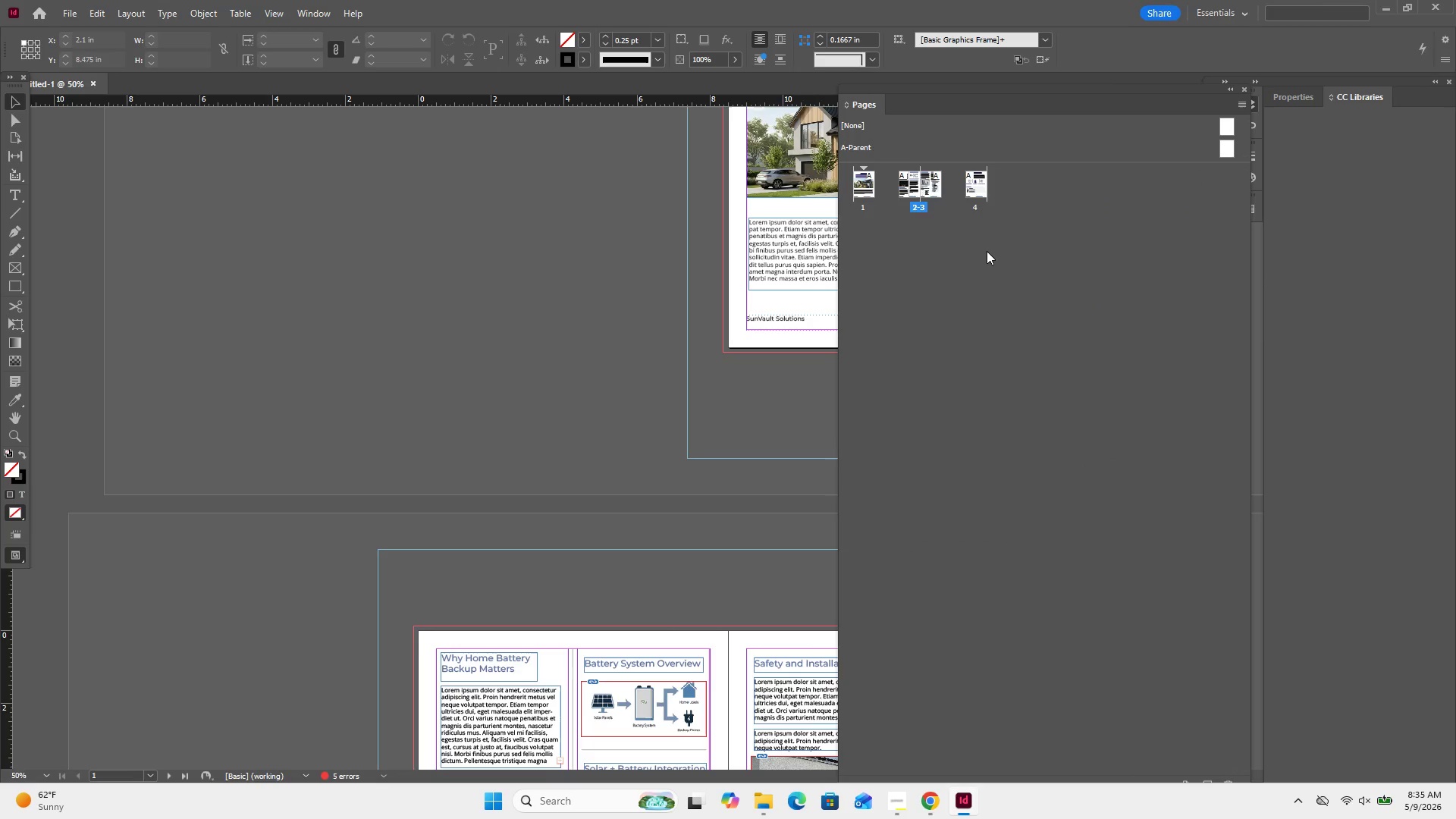 
key(Control+Equal)
 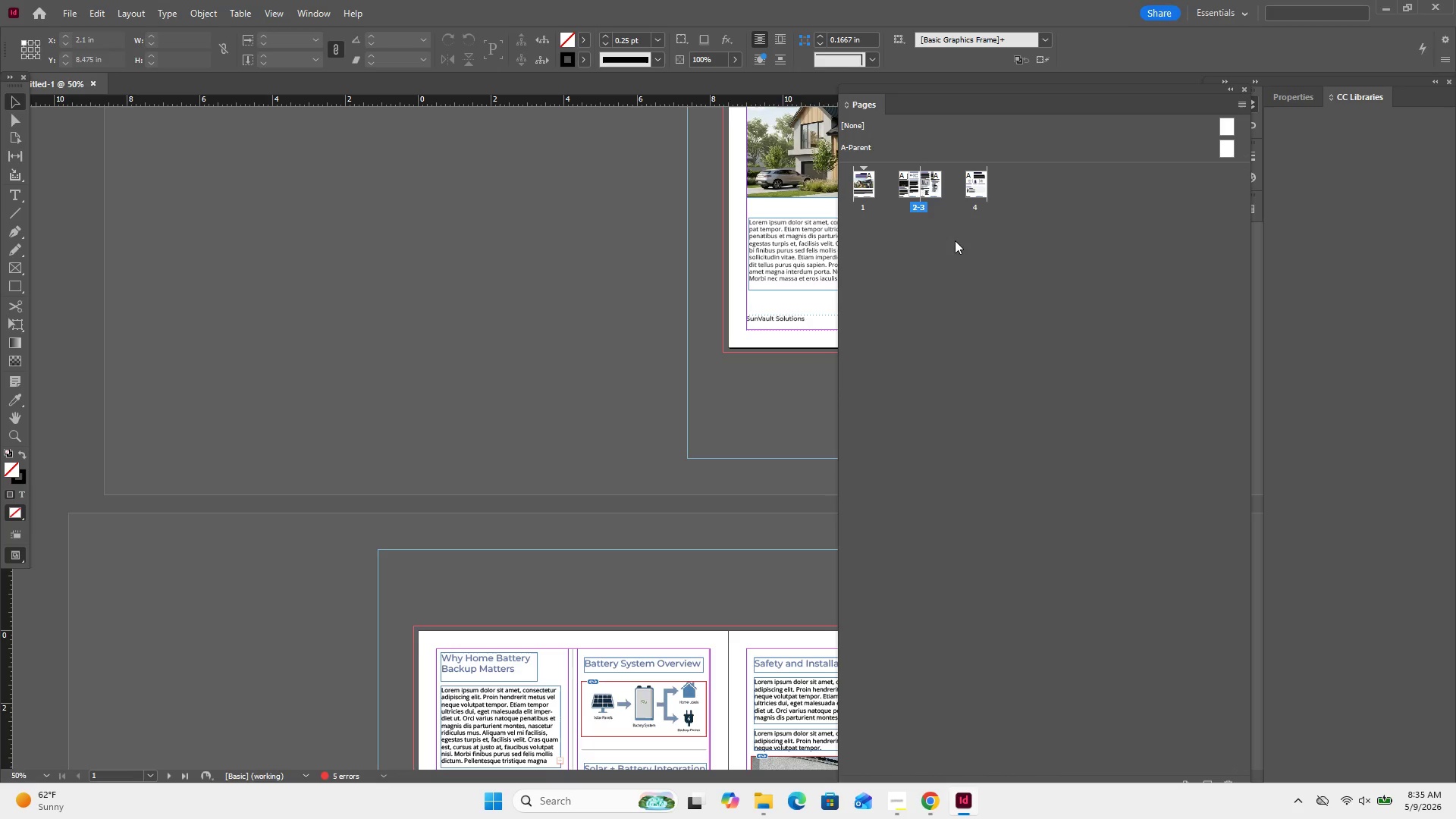 
key(Meta+Shift+S)
 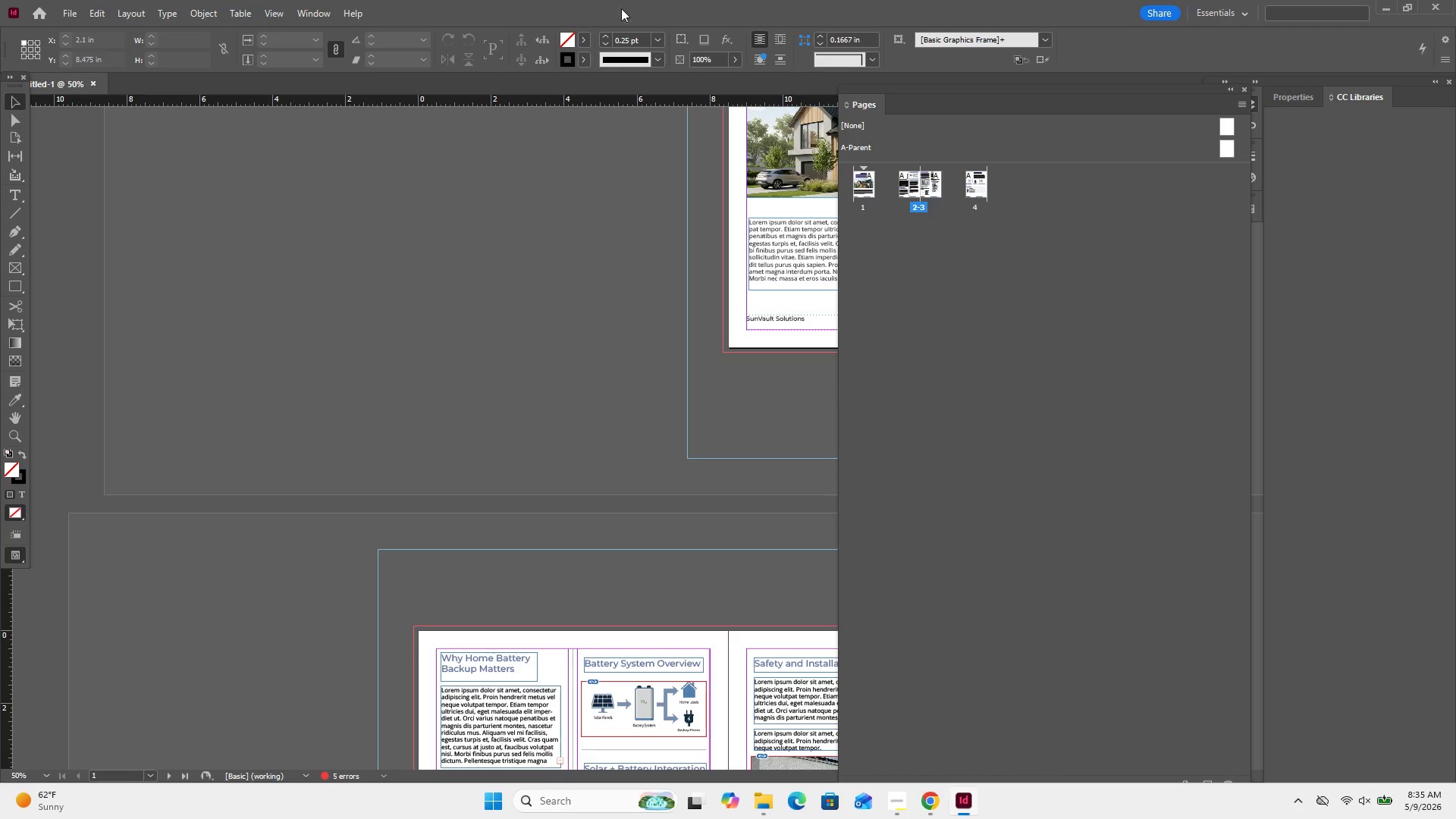 
key(Meta+Shift+ShiftLeft)
 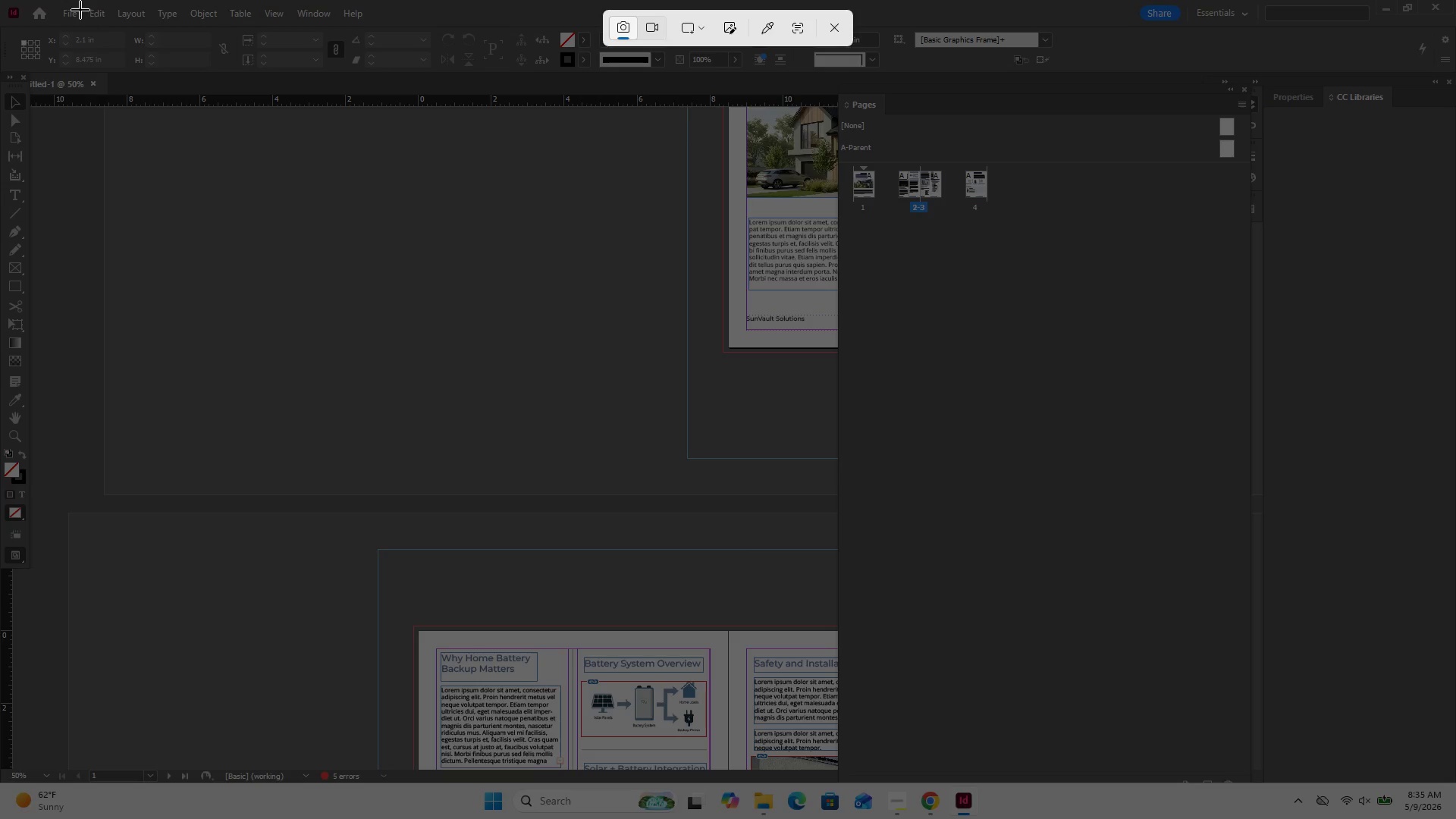 
key(Meta+MetaLeft)
 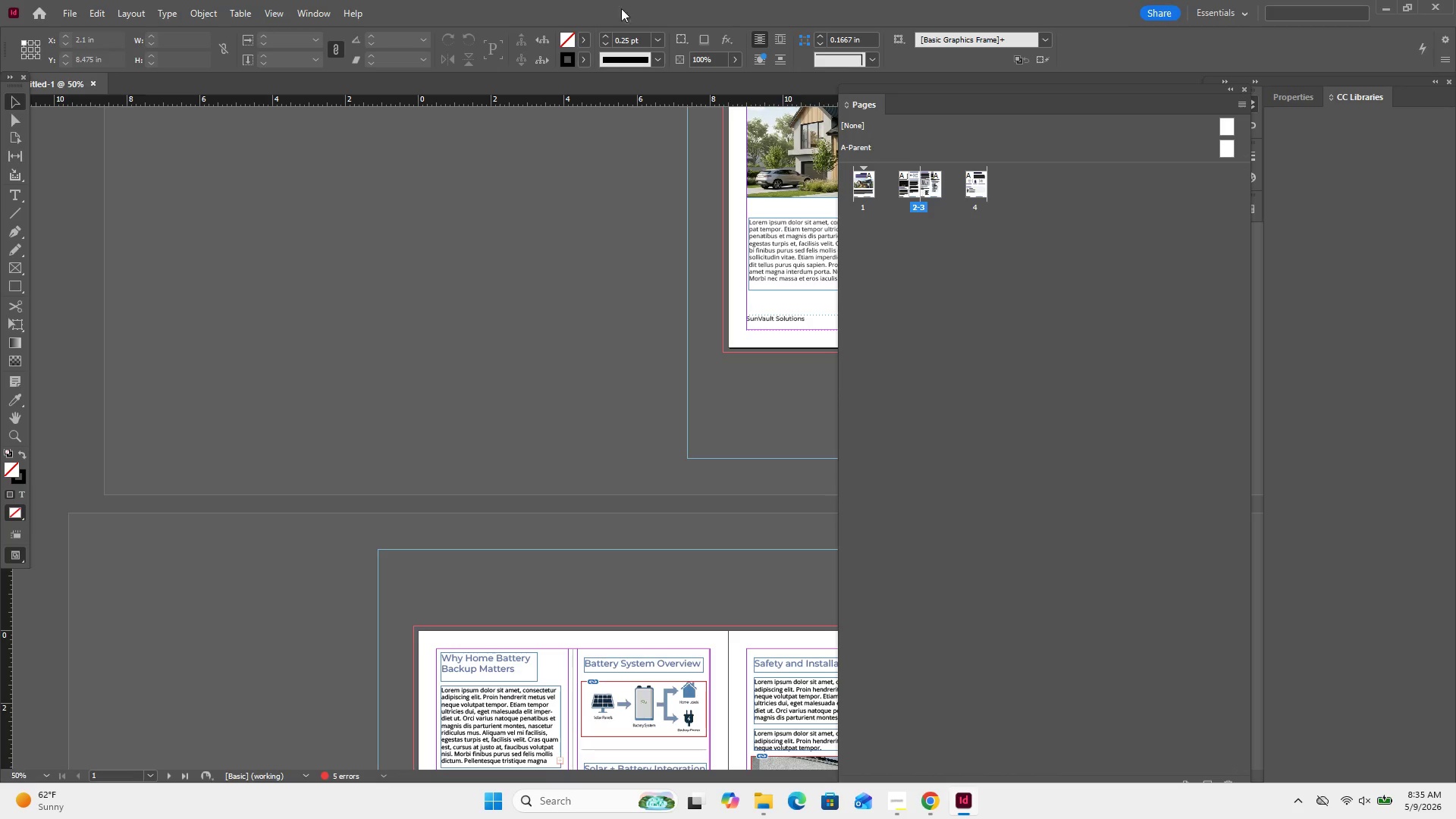 
left_click_drag(start_coordinate=[0, 0], to_coordinate=[1455, 781])
 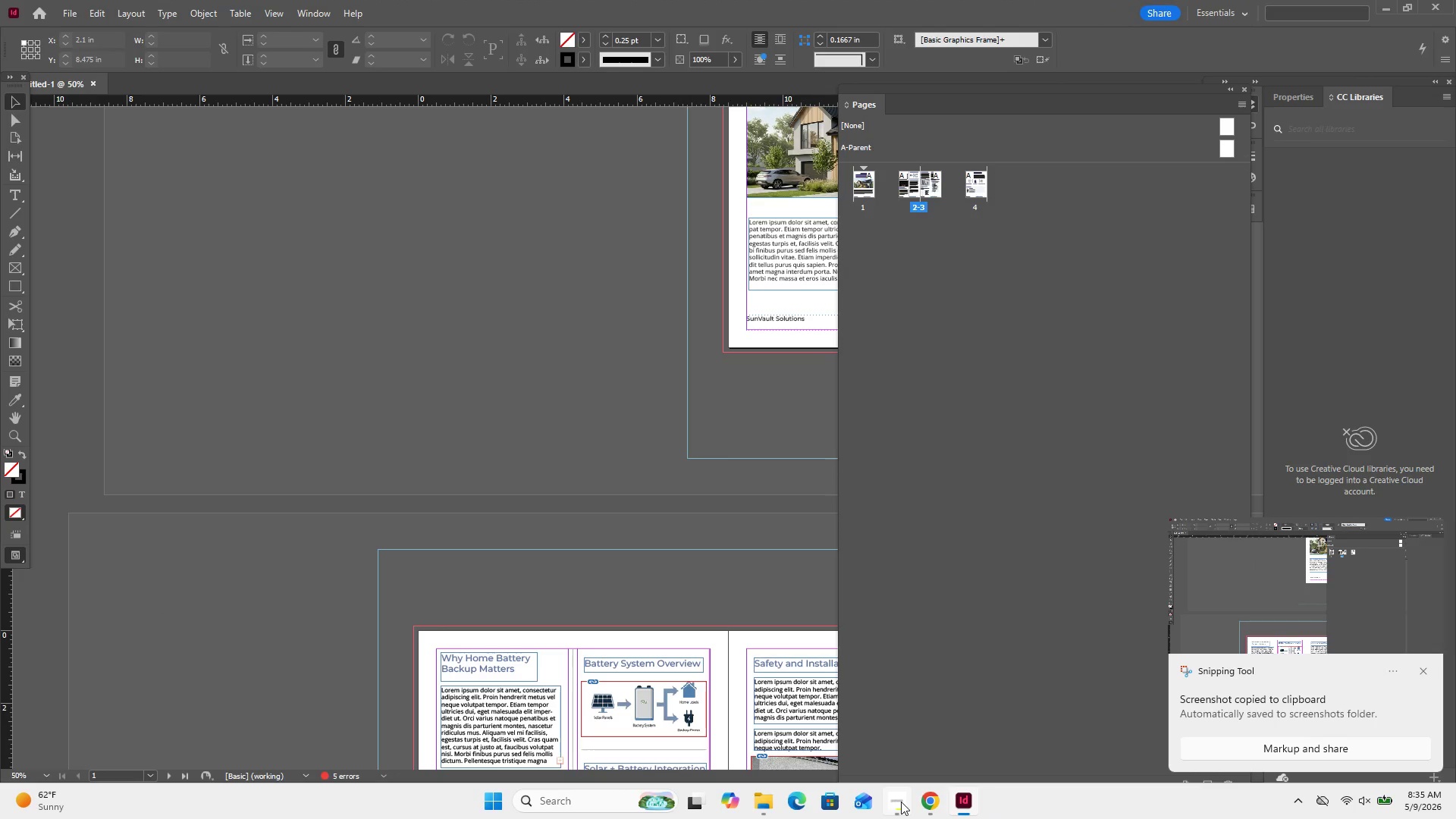 
left_click([582, 492])
 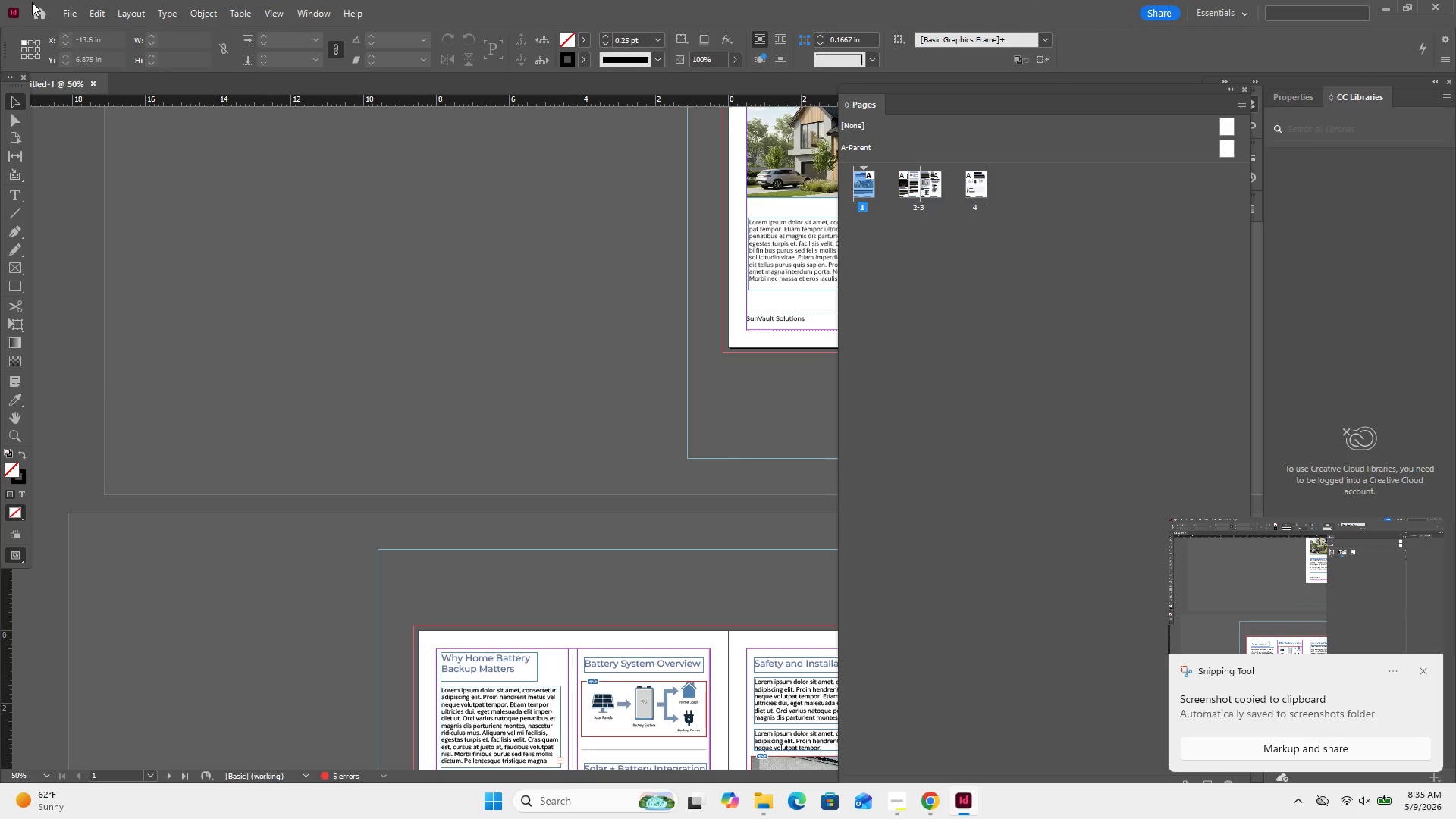 
left_click([65, 8])
 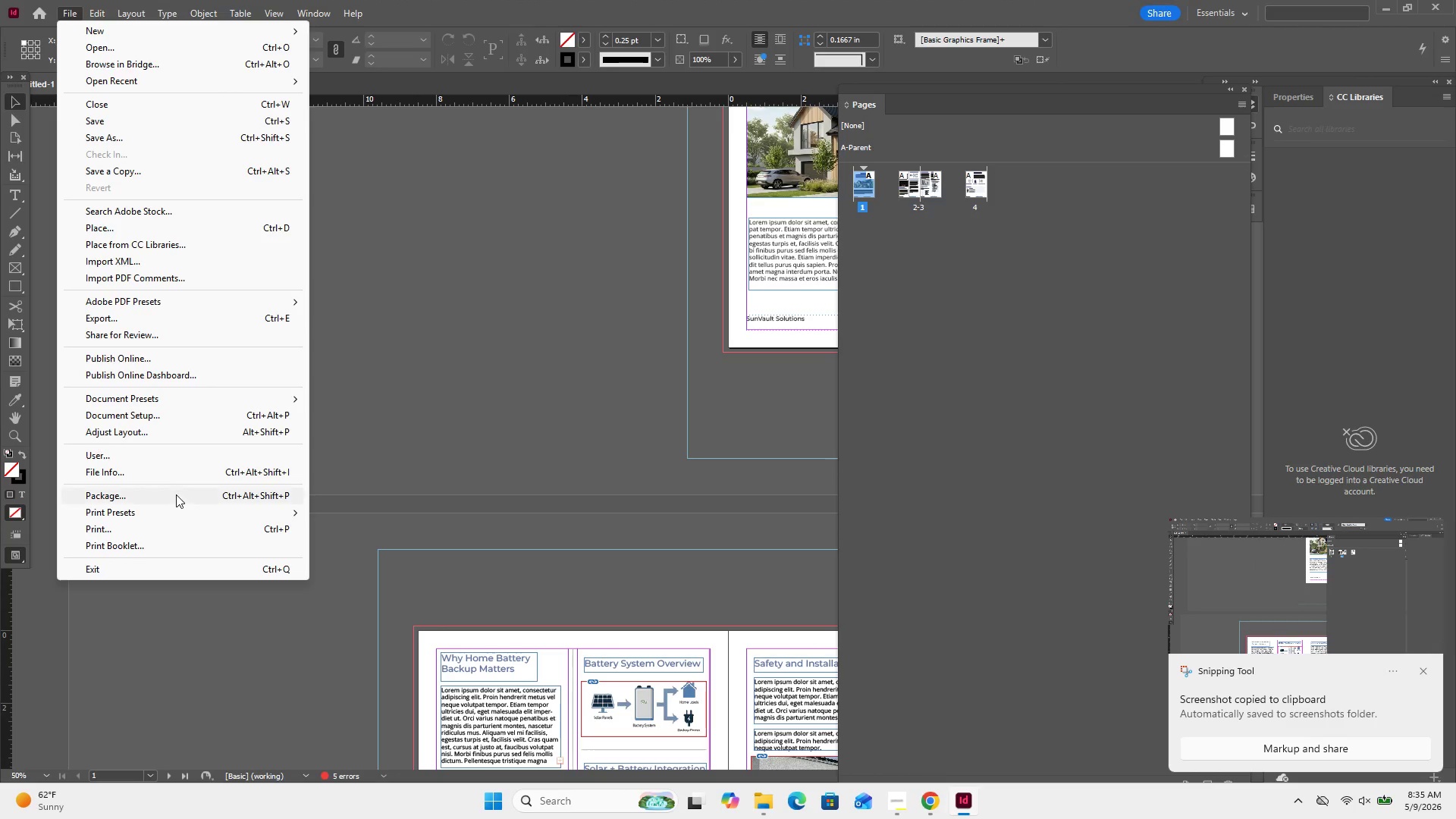 
left_click([176, 494])
 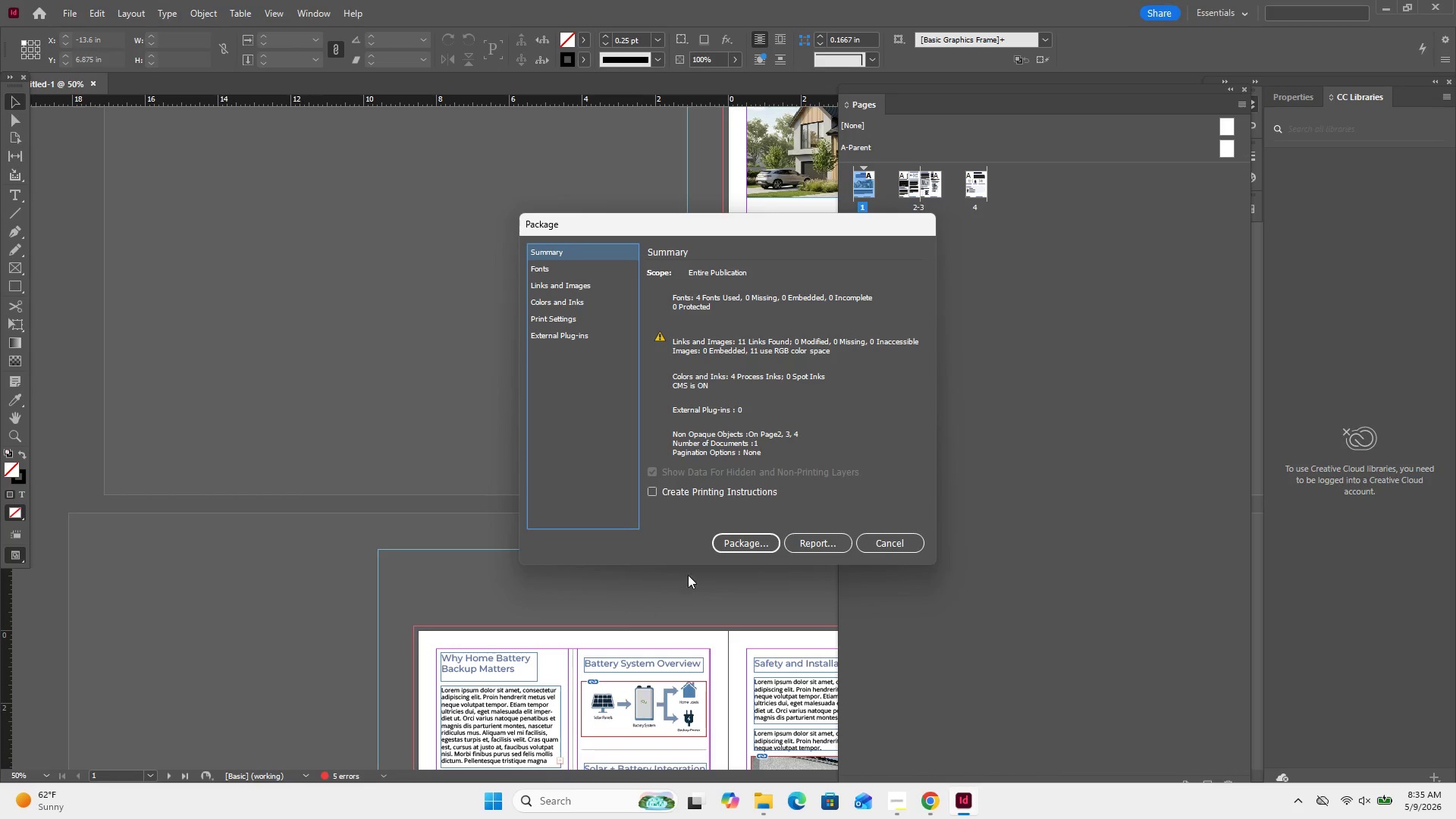 
left_click([736, 547])
 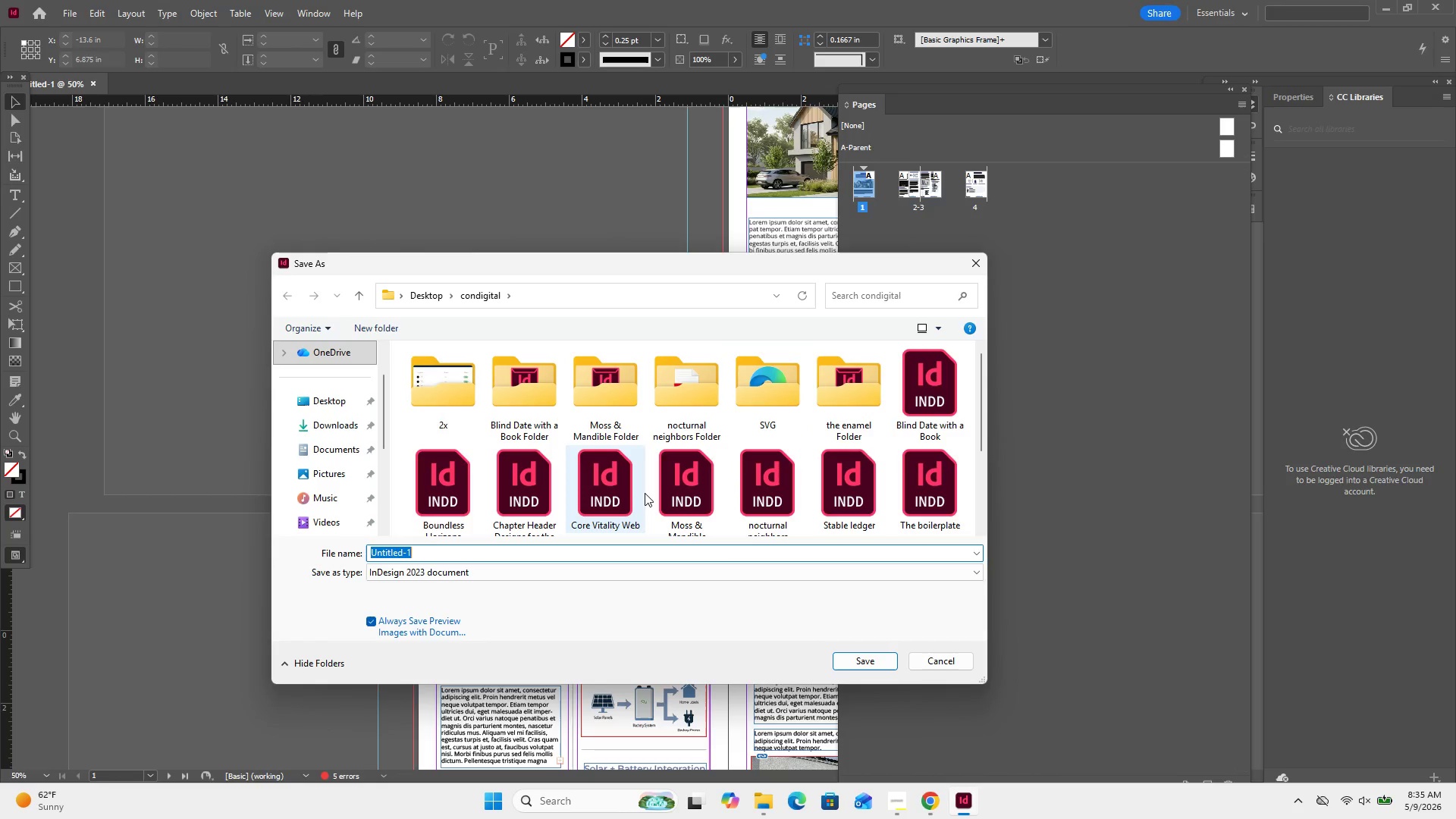 
type(Sunvo)
key(Backspace)
key(Backspace)
 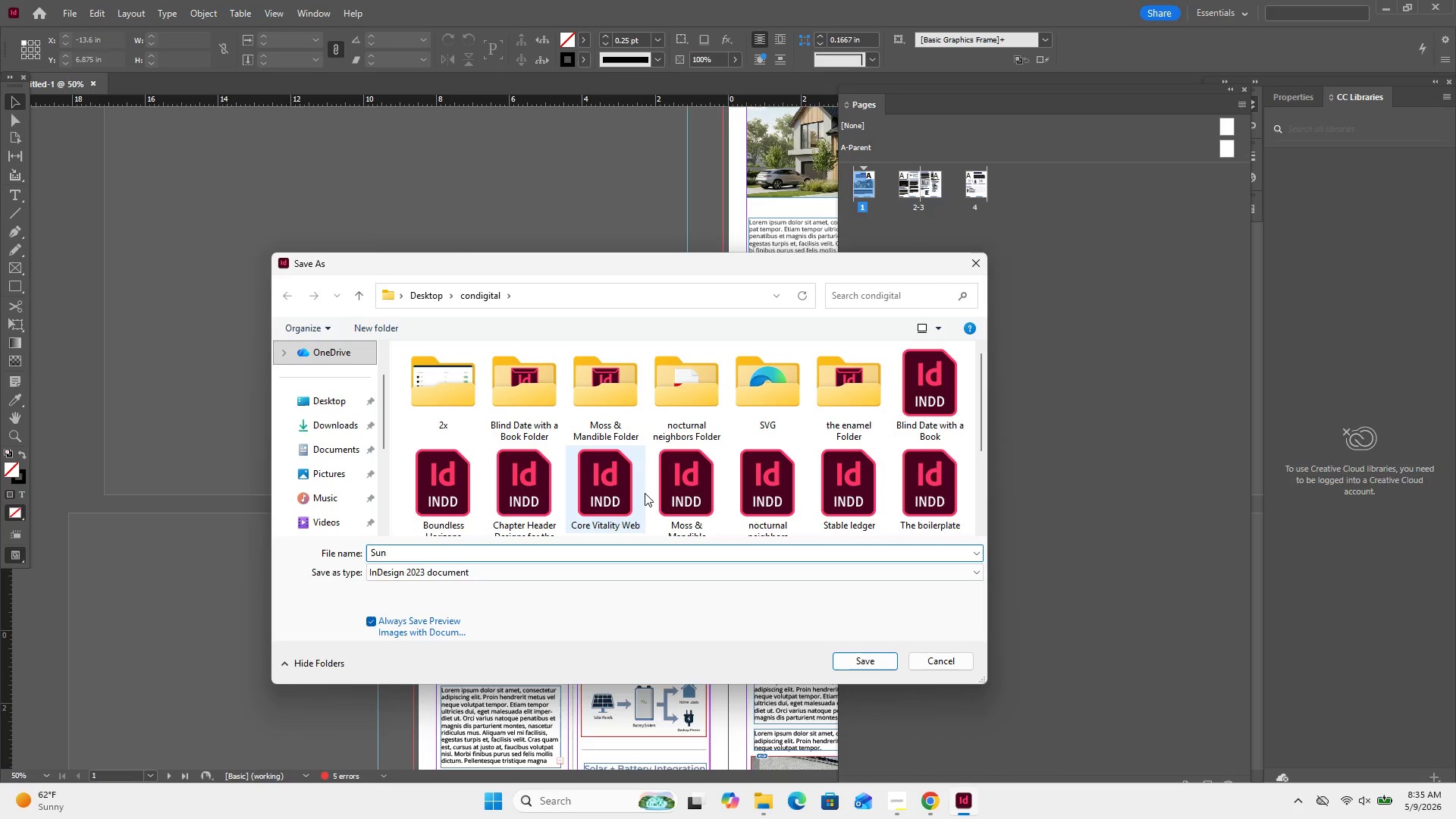 
type(vault)
 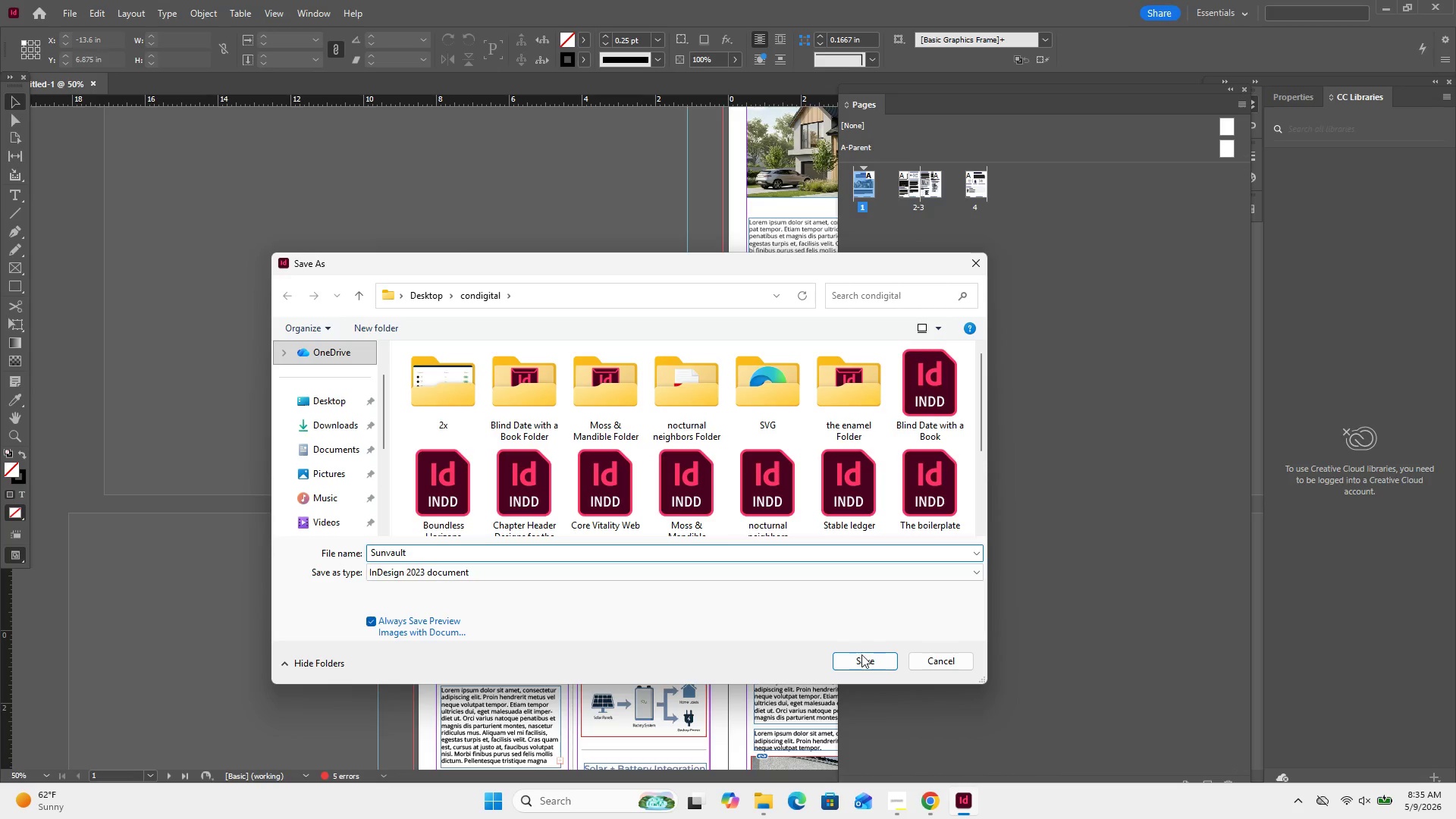 
left_click([867, 668])
 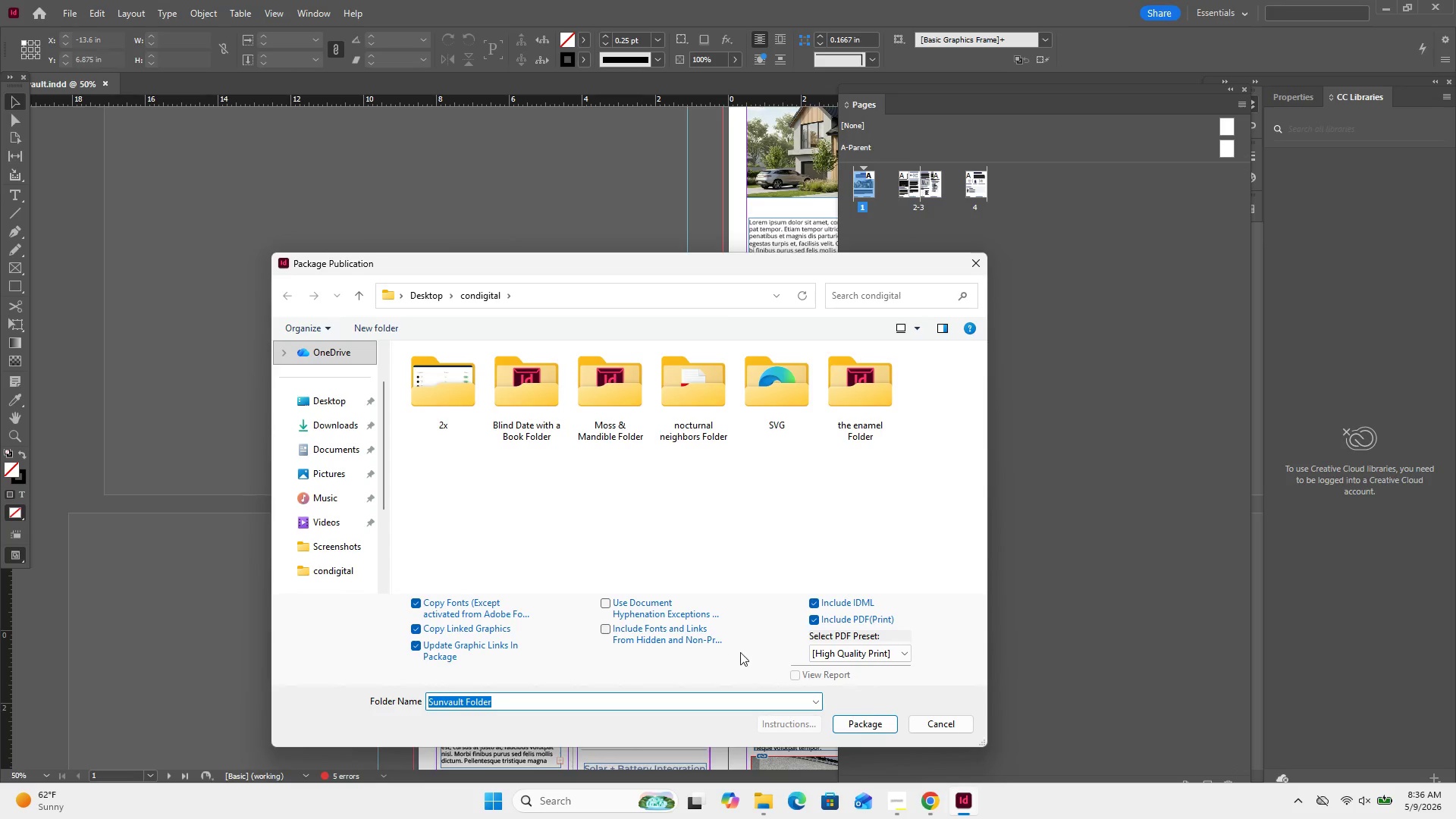 
left_click([871, 721])
 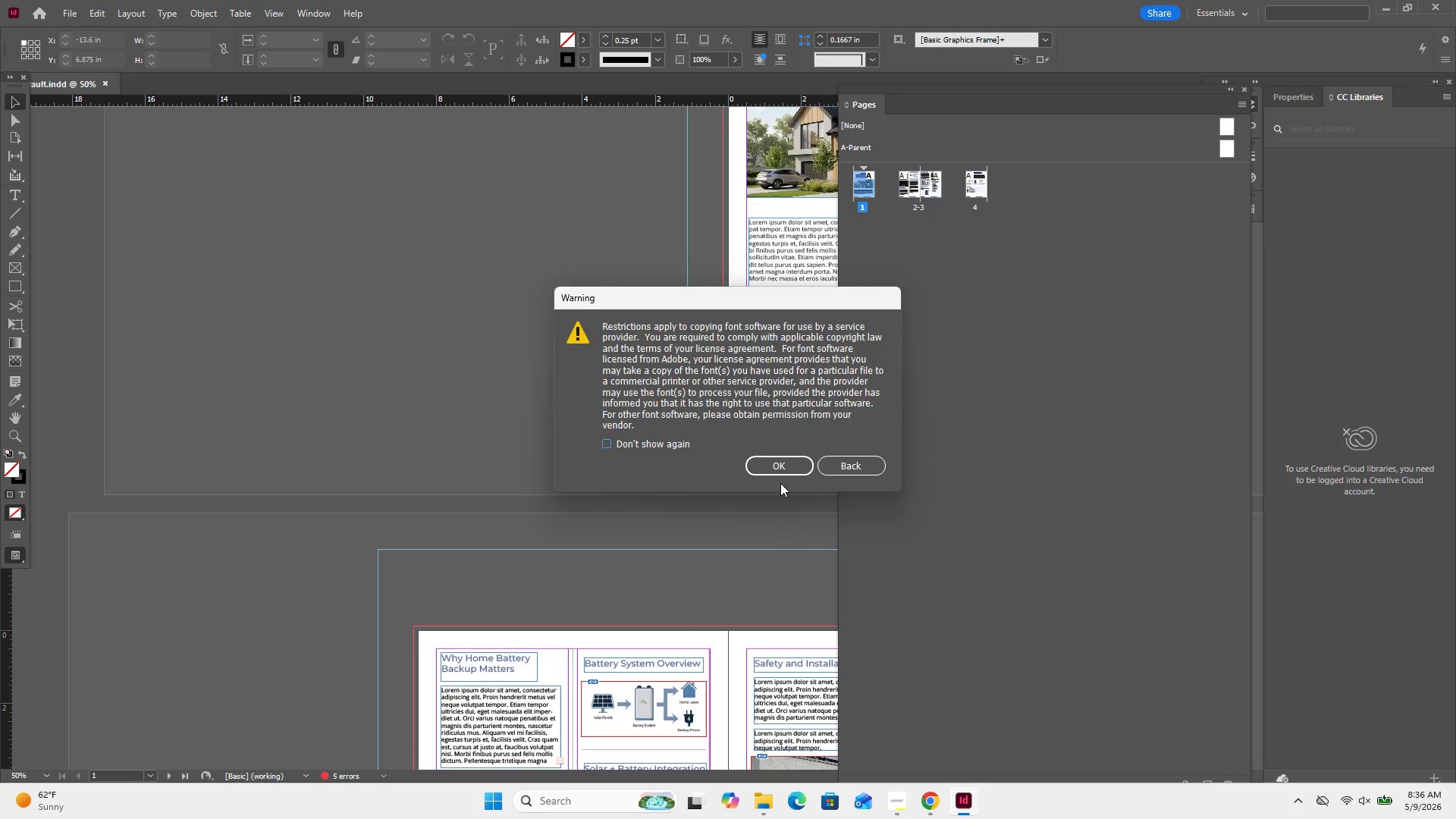 
left_click([780, 463])
 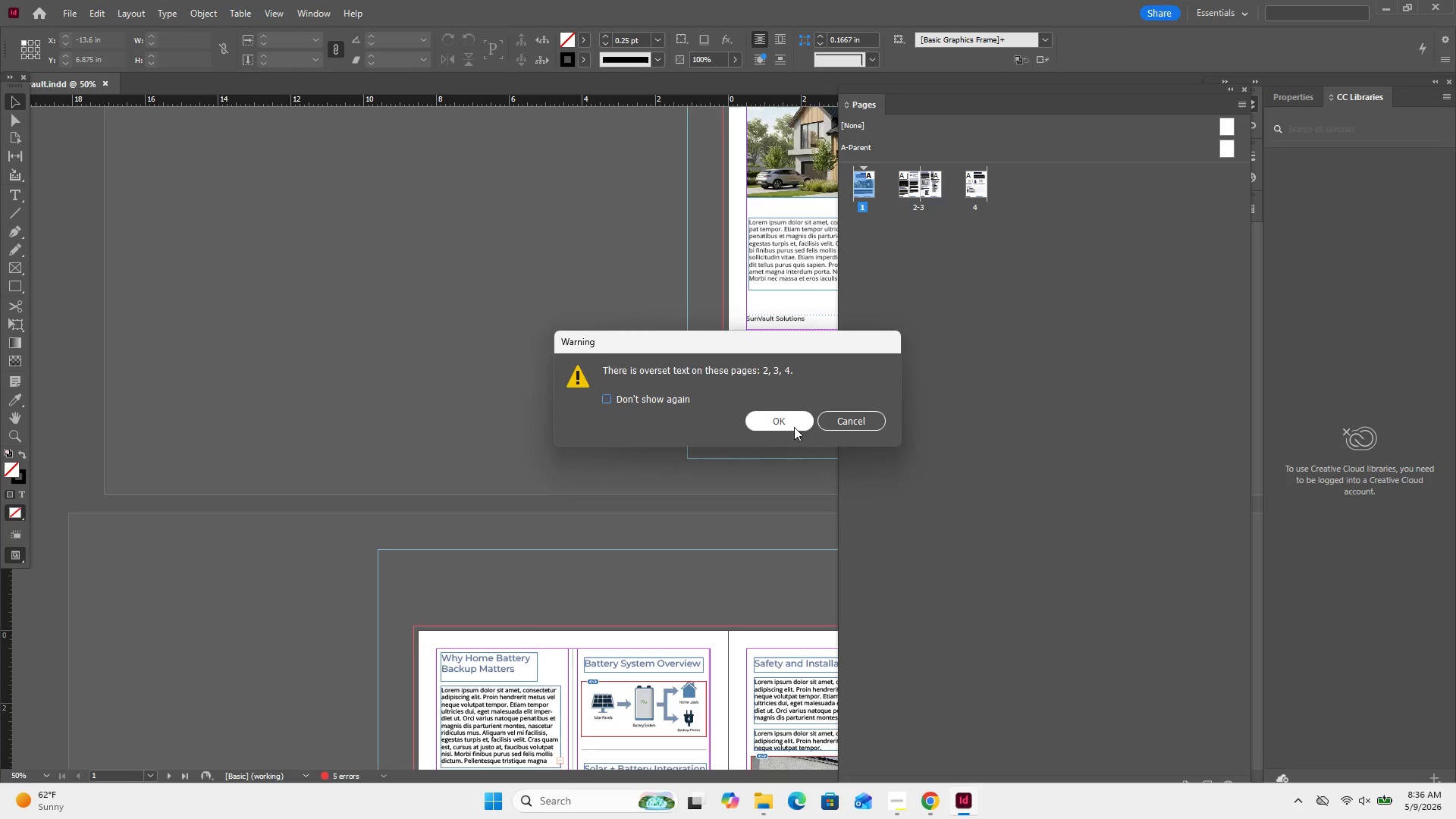 
wait(8.56)
 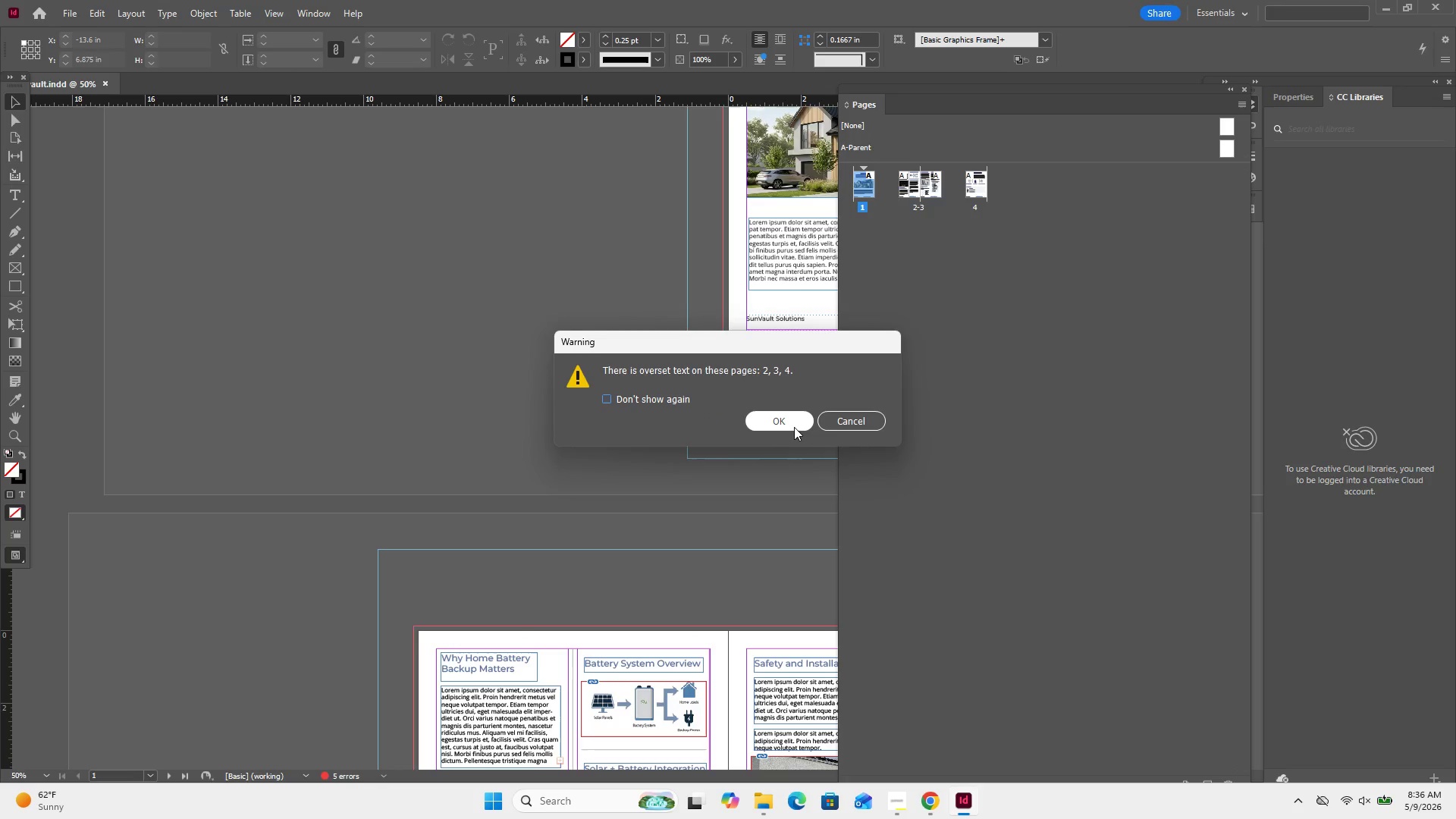 
scroll: coordinate [761, 527], scroll_direction: down, amount: 4.0
 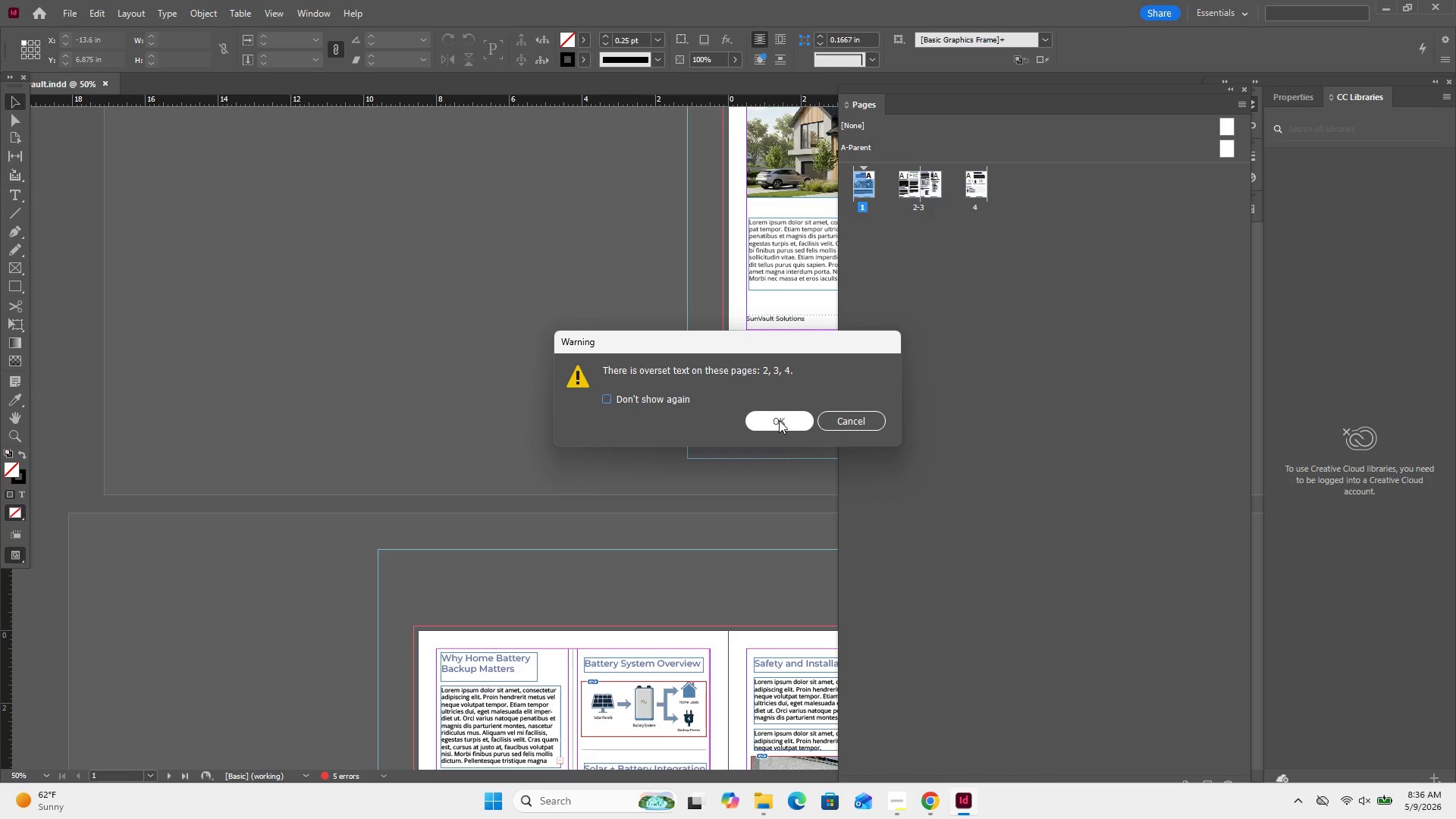 
left_click([779, 420])
 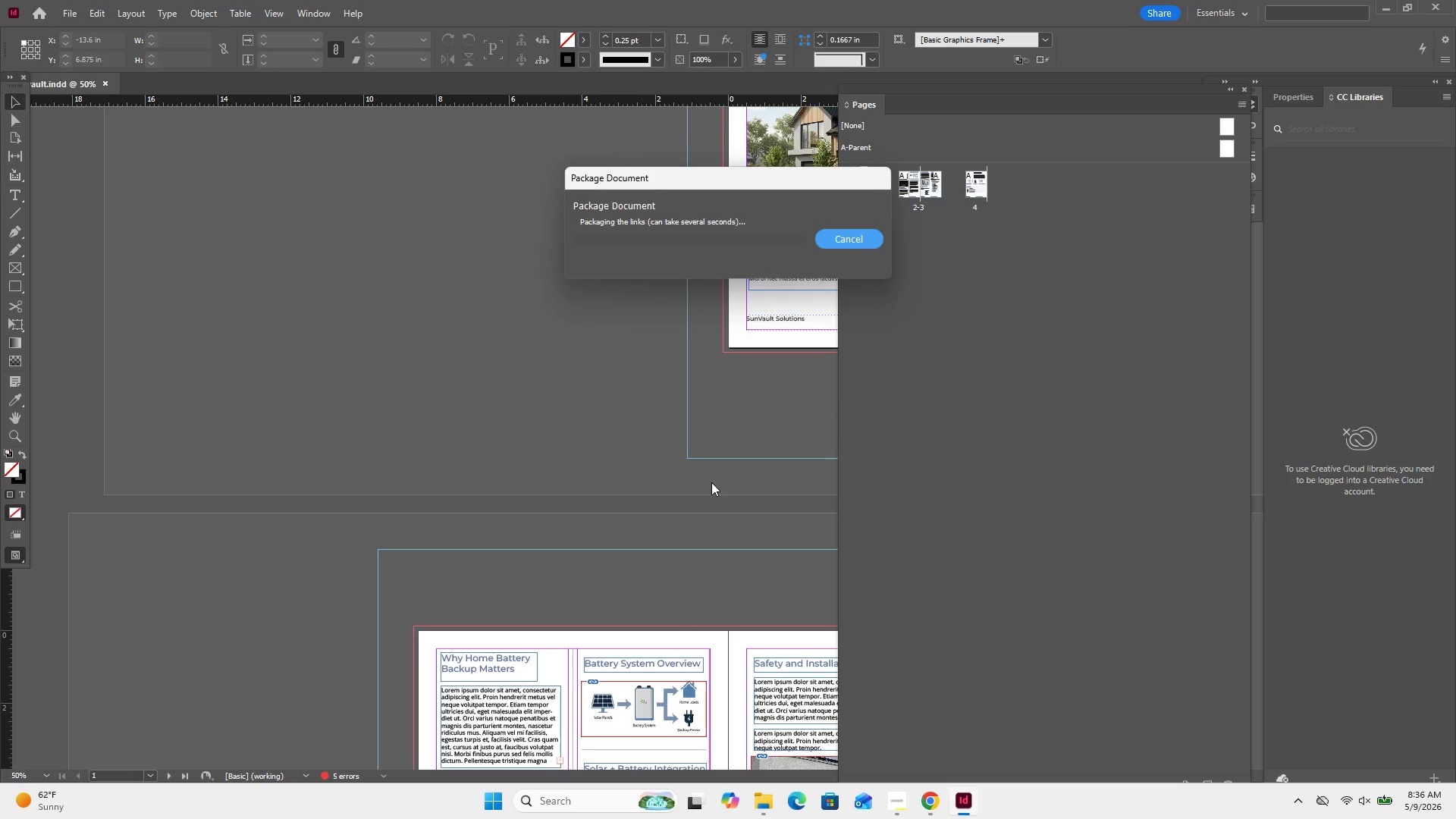 
scroll: coordinate [717, 480], scroll_direction: down, amount: 9.0
 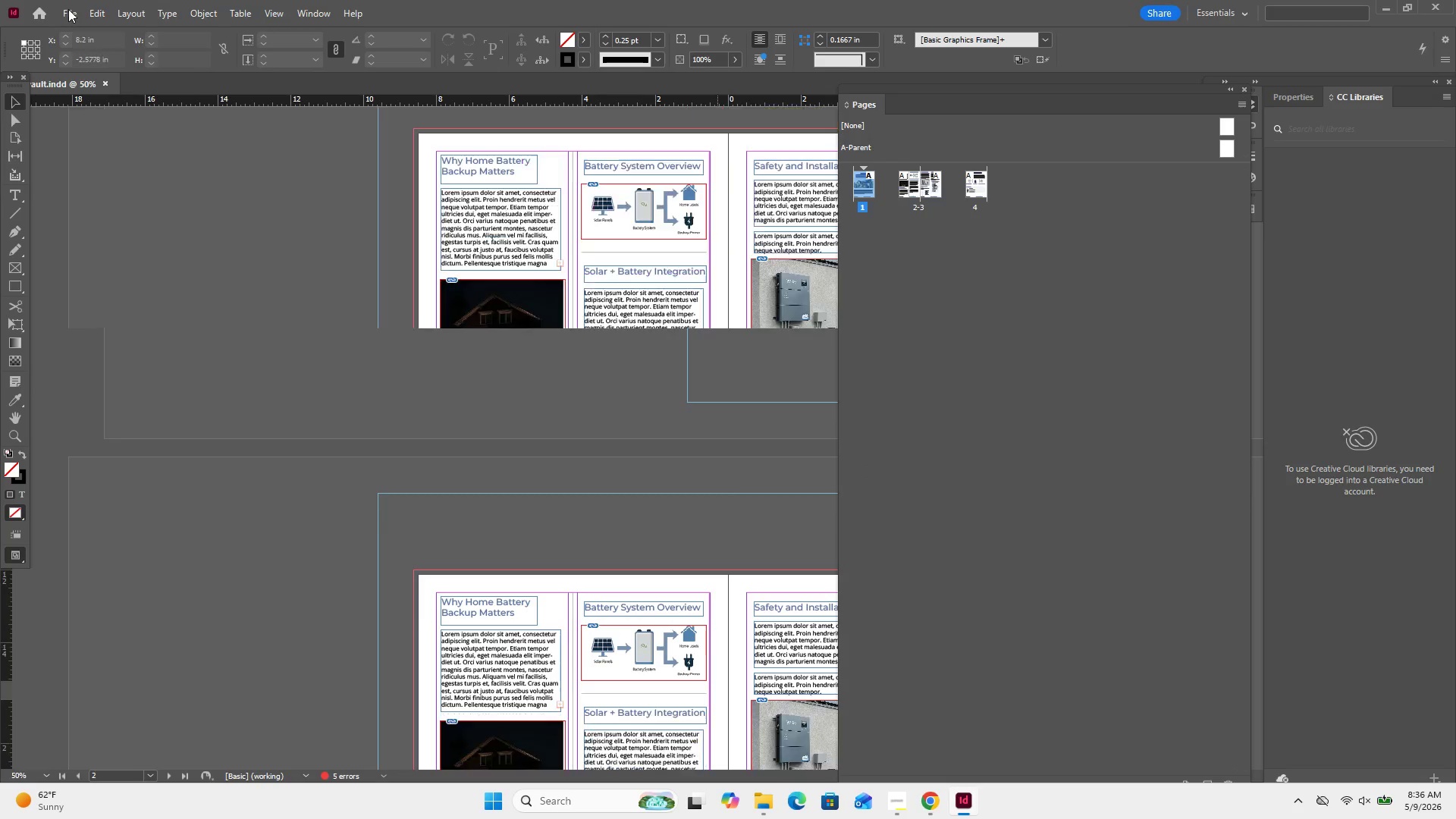 
left_click([68, 9])
 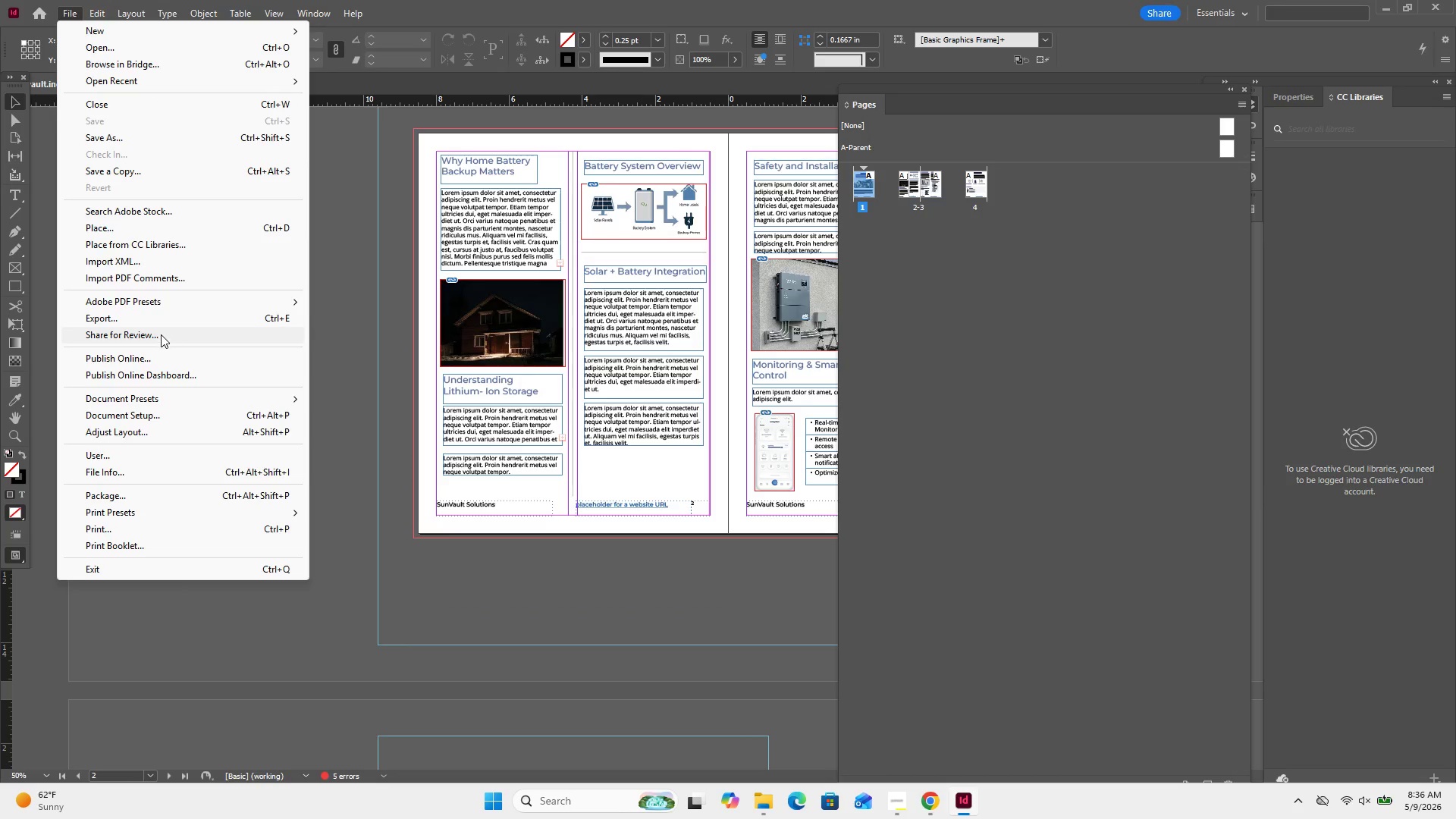 
left_click([161, 323])
 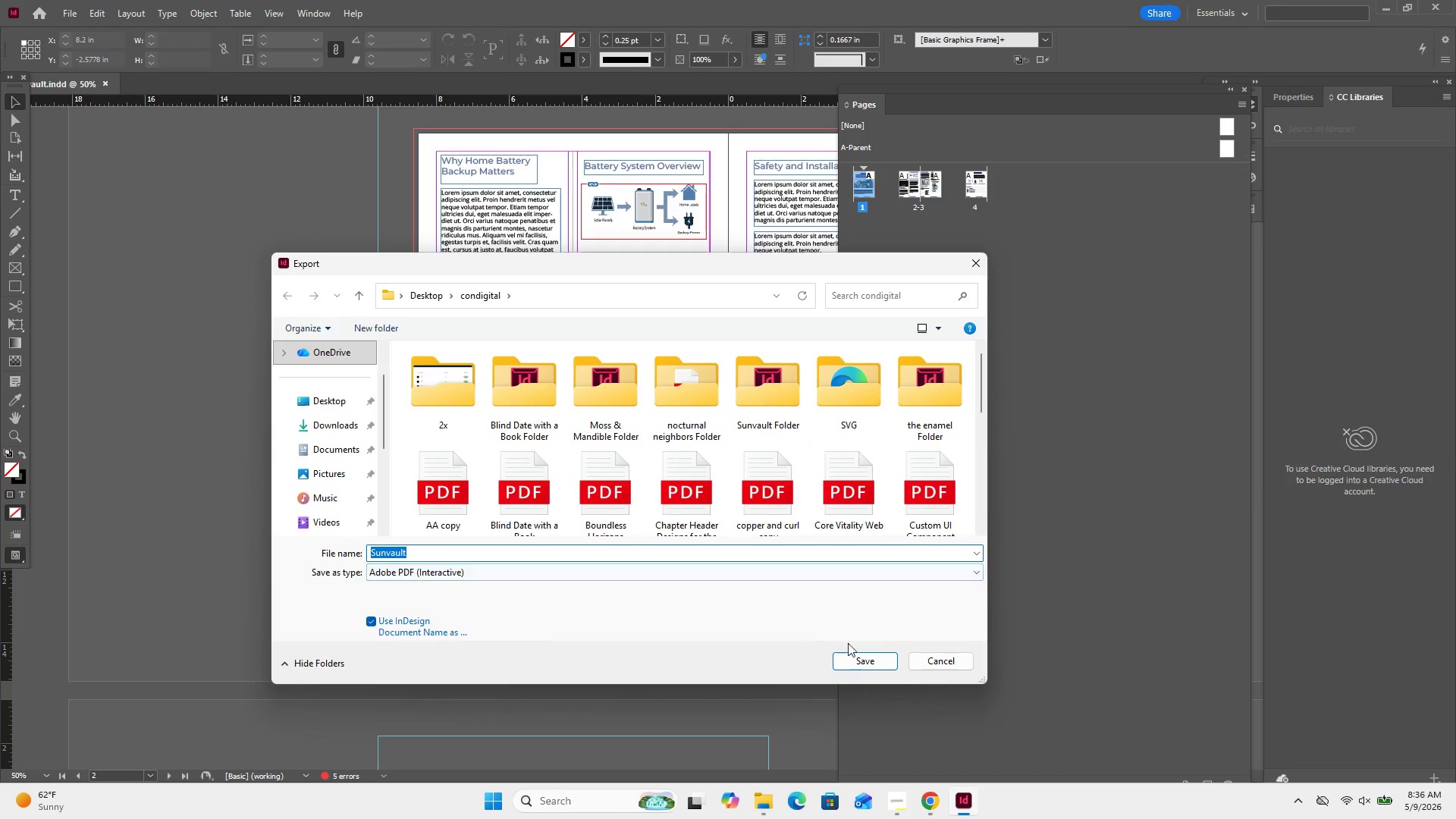 
left_click([865, 664])
 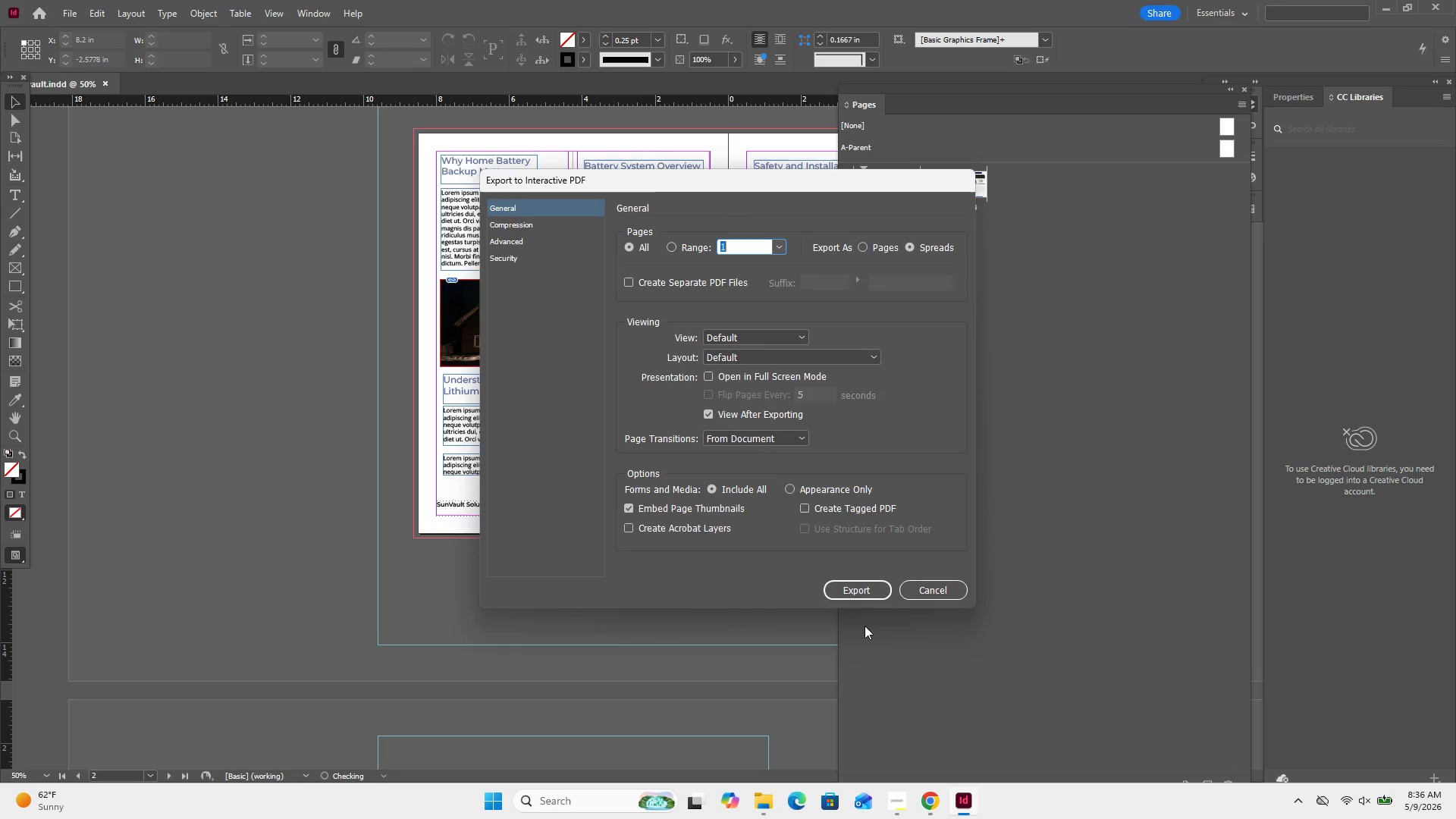 
left_click([850, 593])
 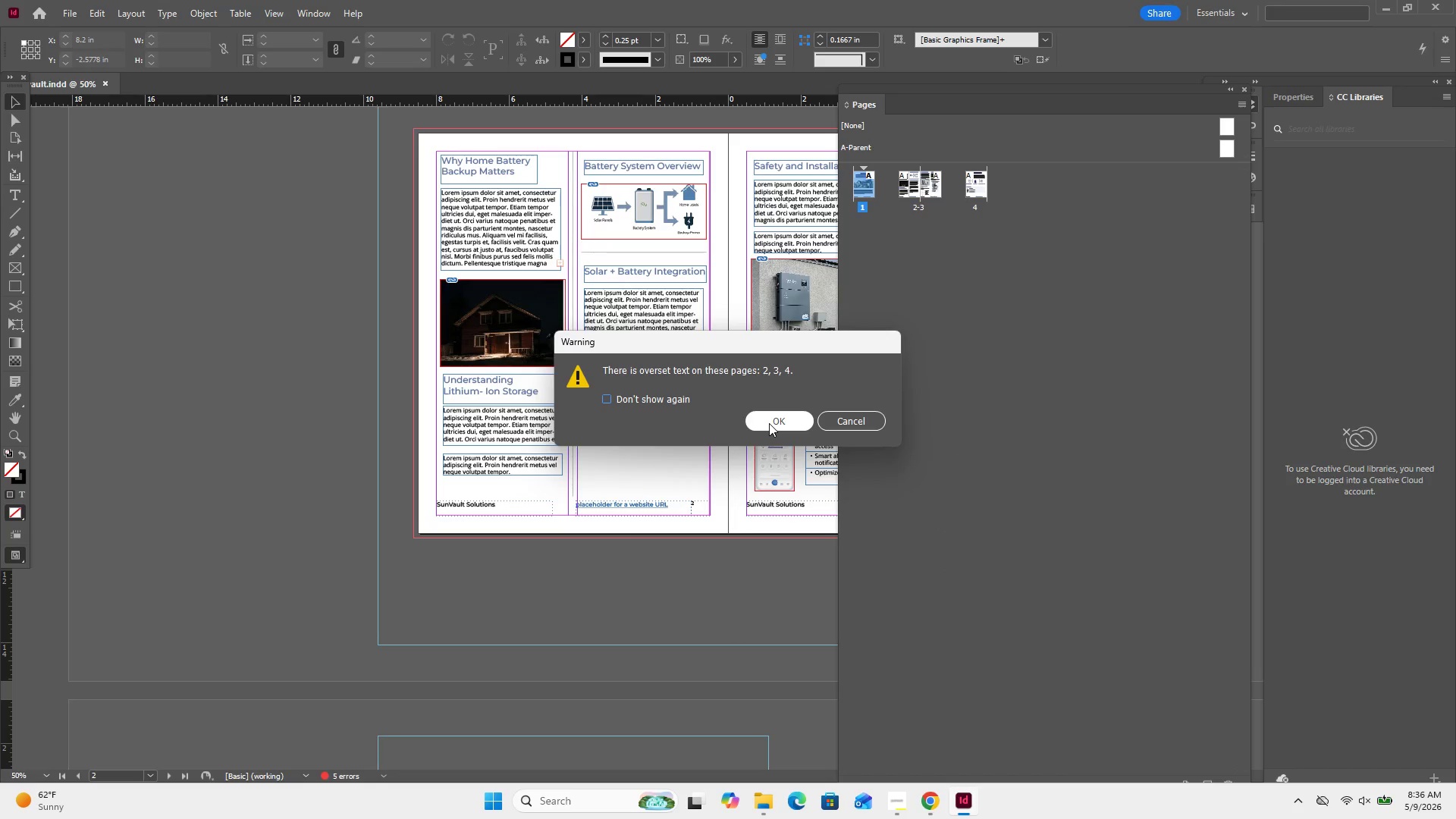 
left_click([769, 423])
 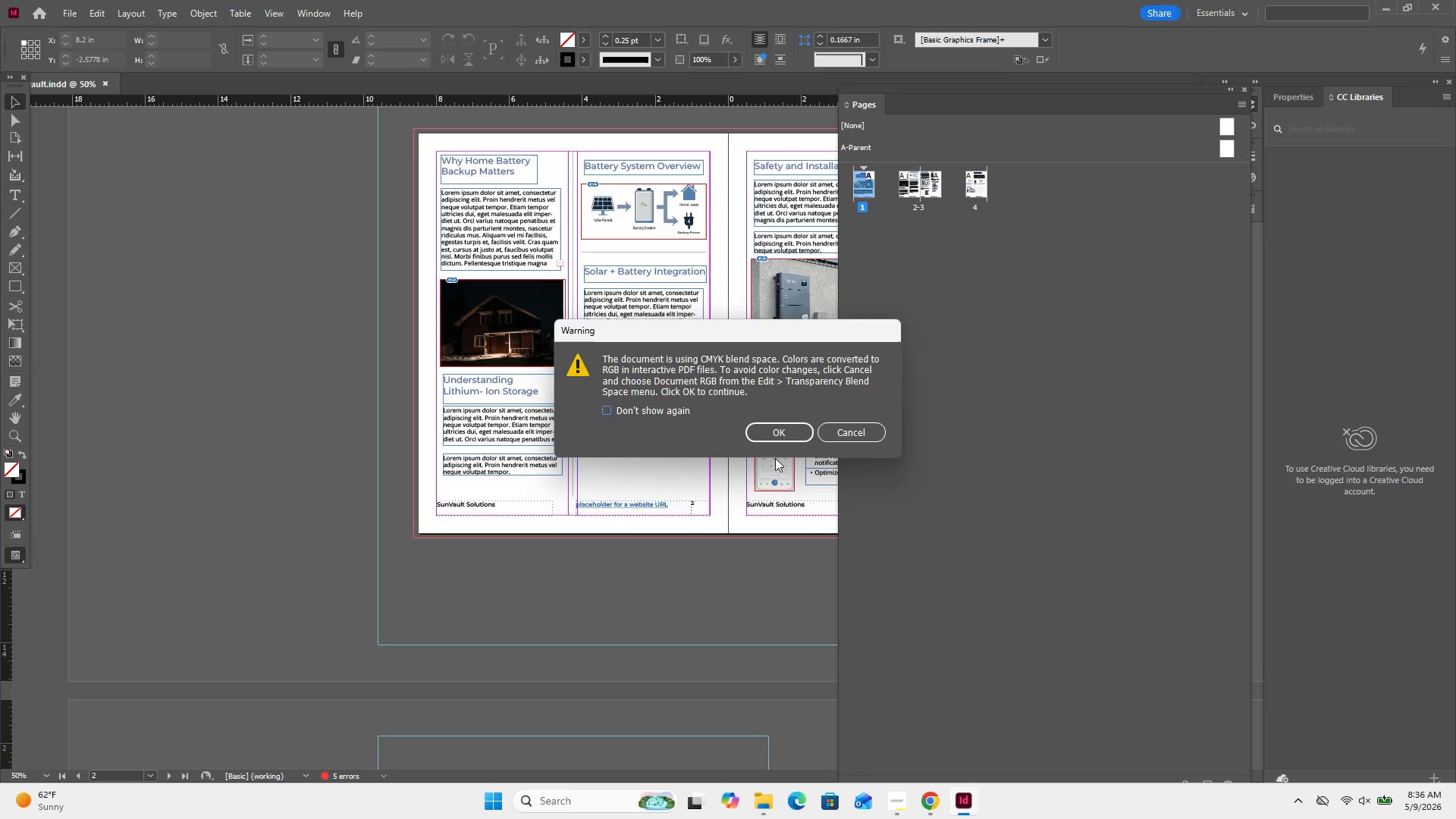 
left_click([774, 446])
 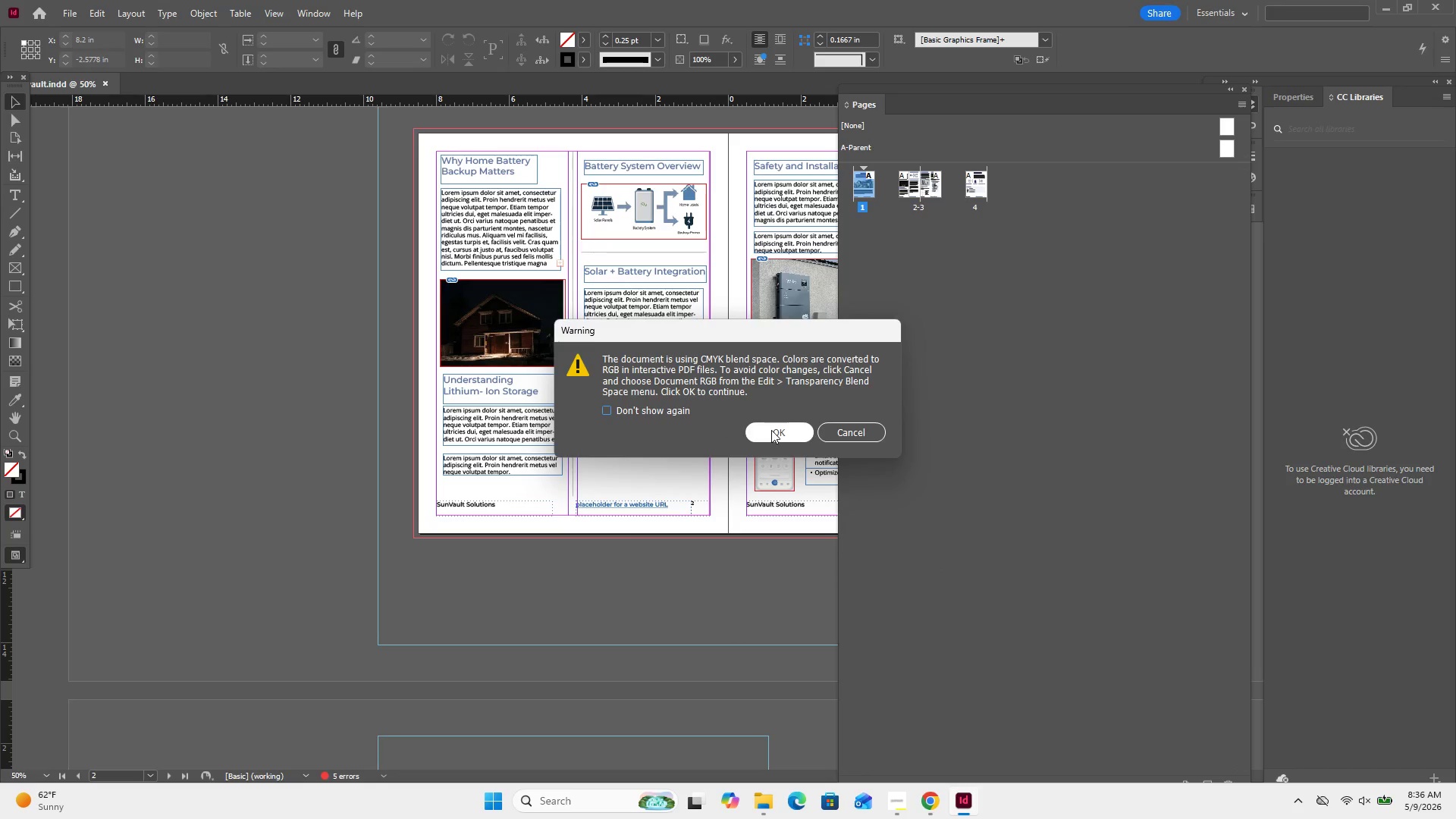 
left_click([771, 430])
 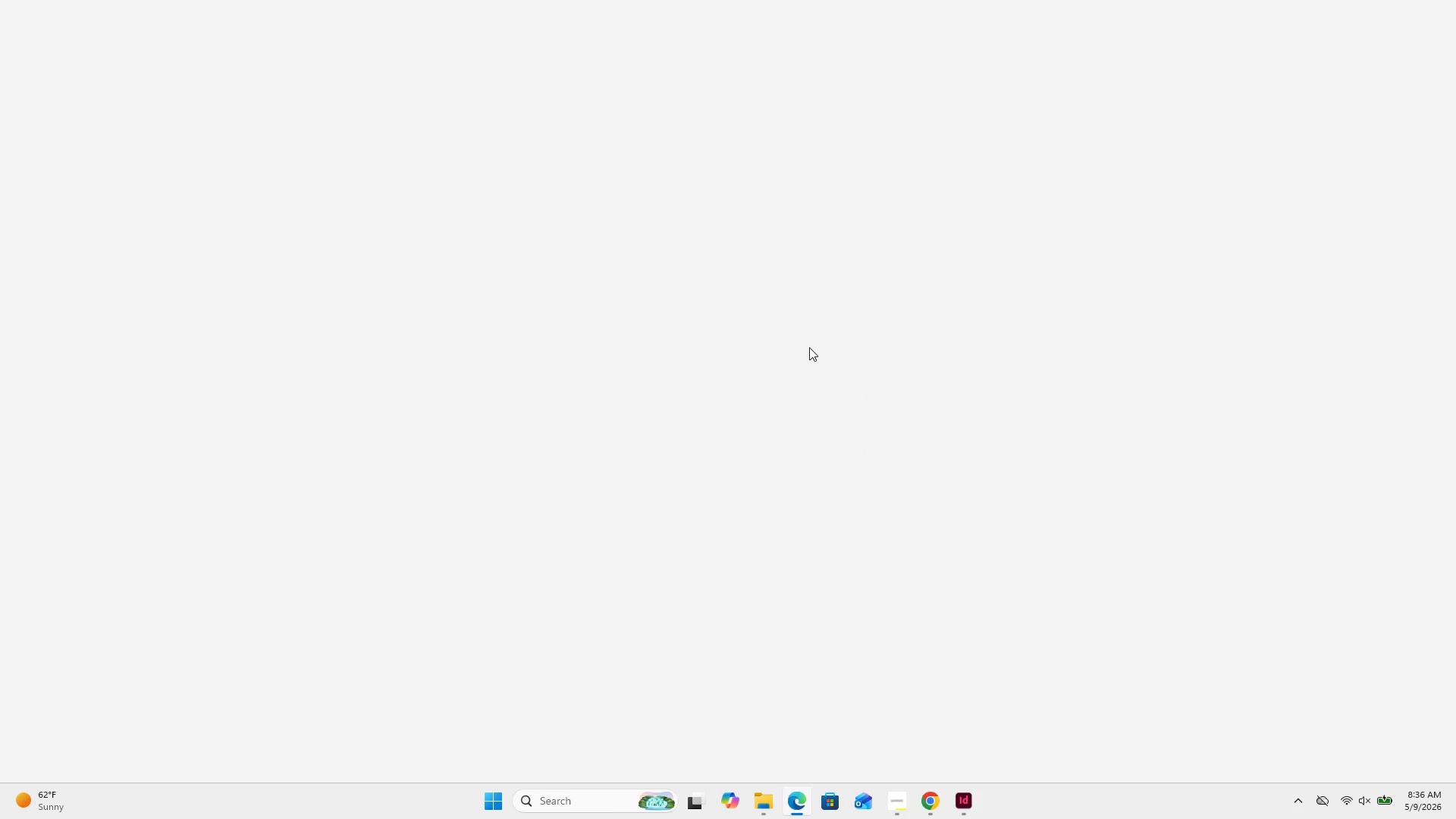 
scroll: coordinate [814, 369], scroll_direction: down, amount: 28.0
 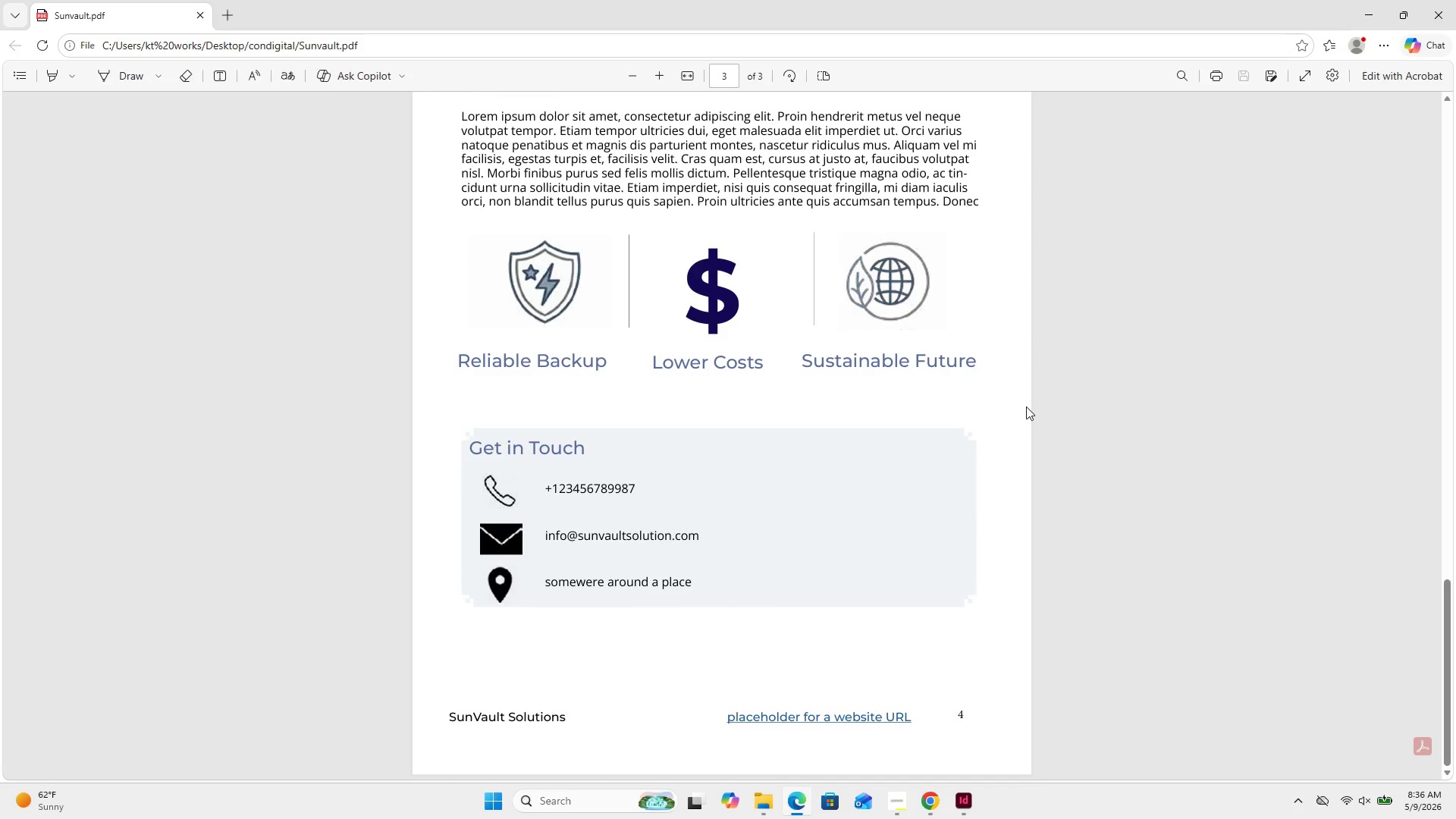 
left_click([1026, 406])
 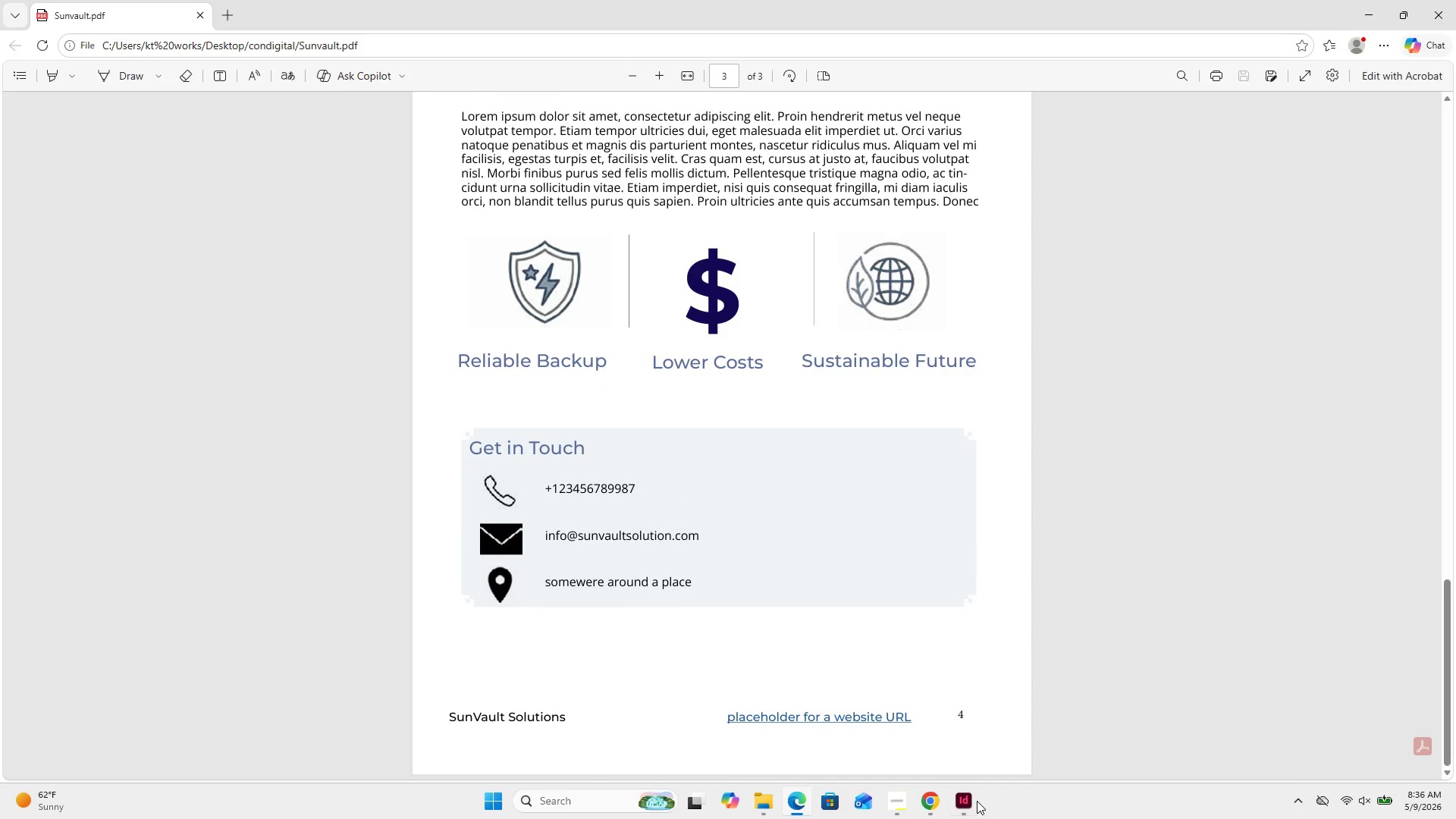 